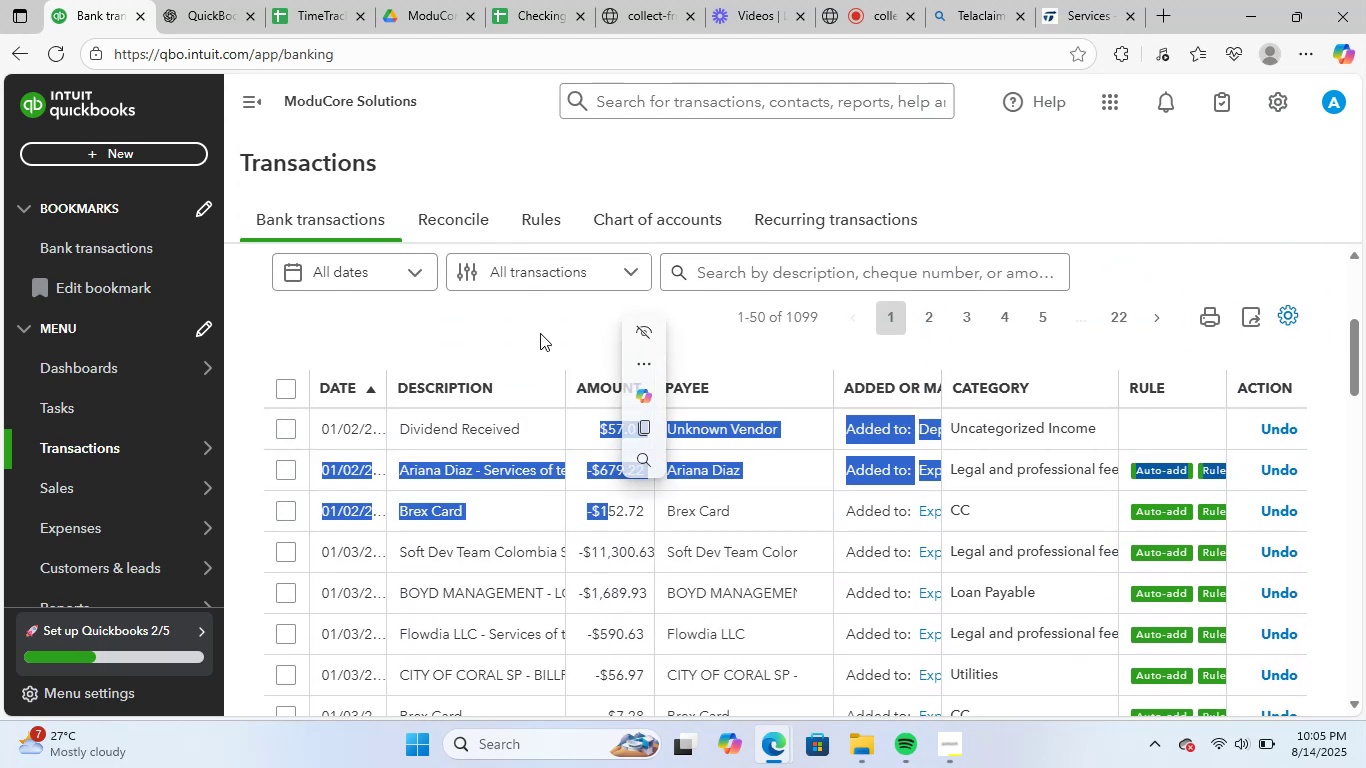 
left_click([542, 324])
 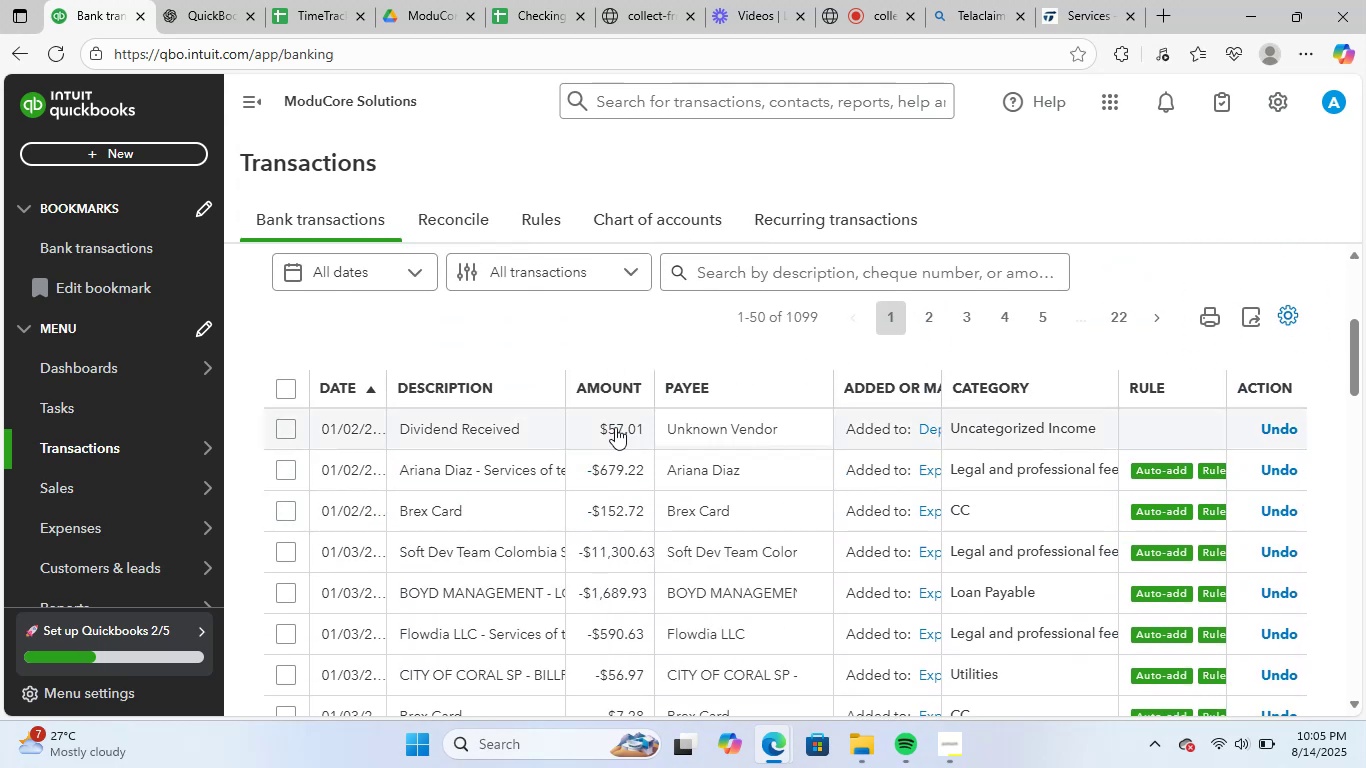 
scroll: coordinate [744, 509], scroll_direction: down, amount: 16.0
 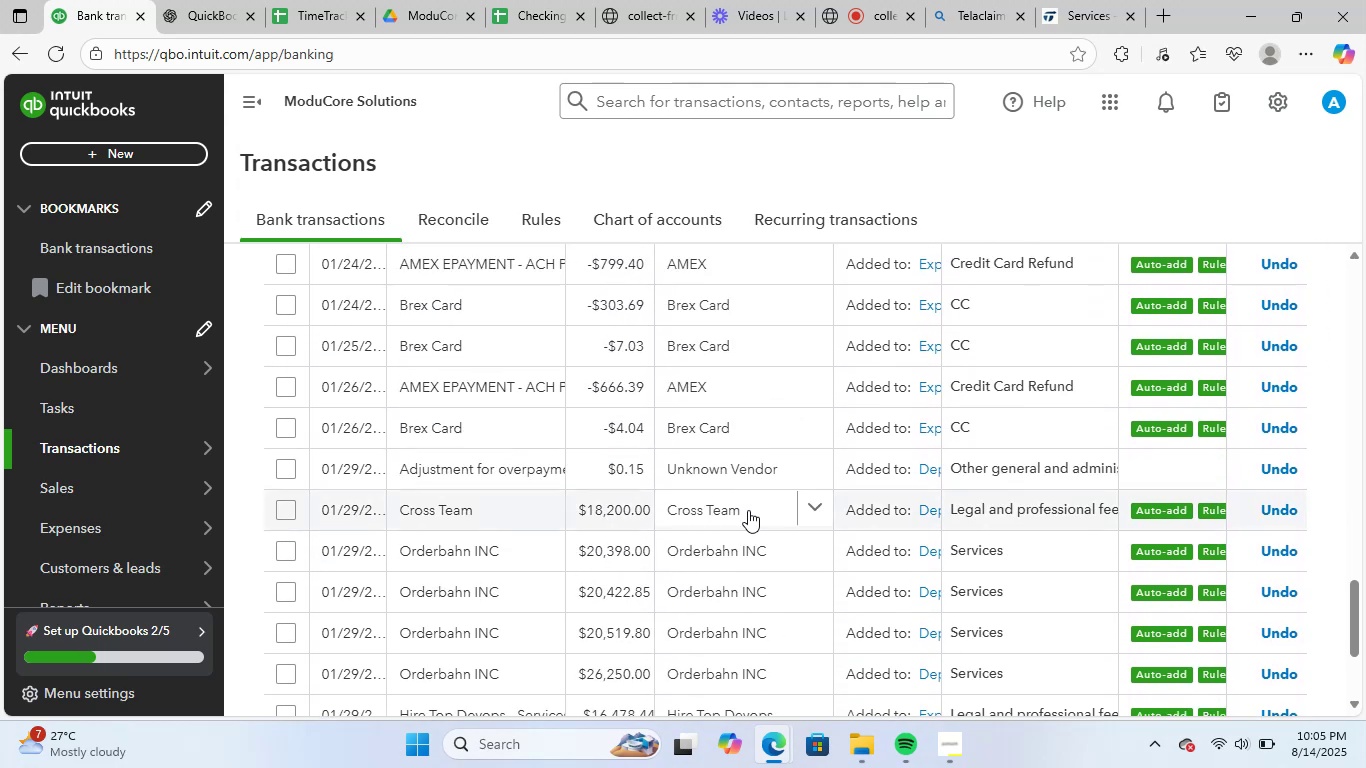 
scroll: coordinate [750, 516], scroll_direction: up, amount: 15.0
 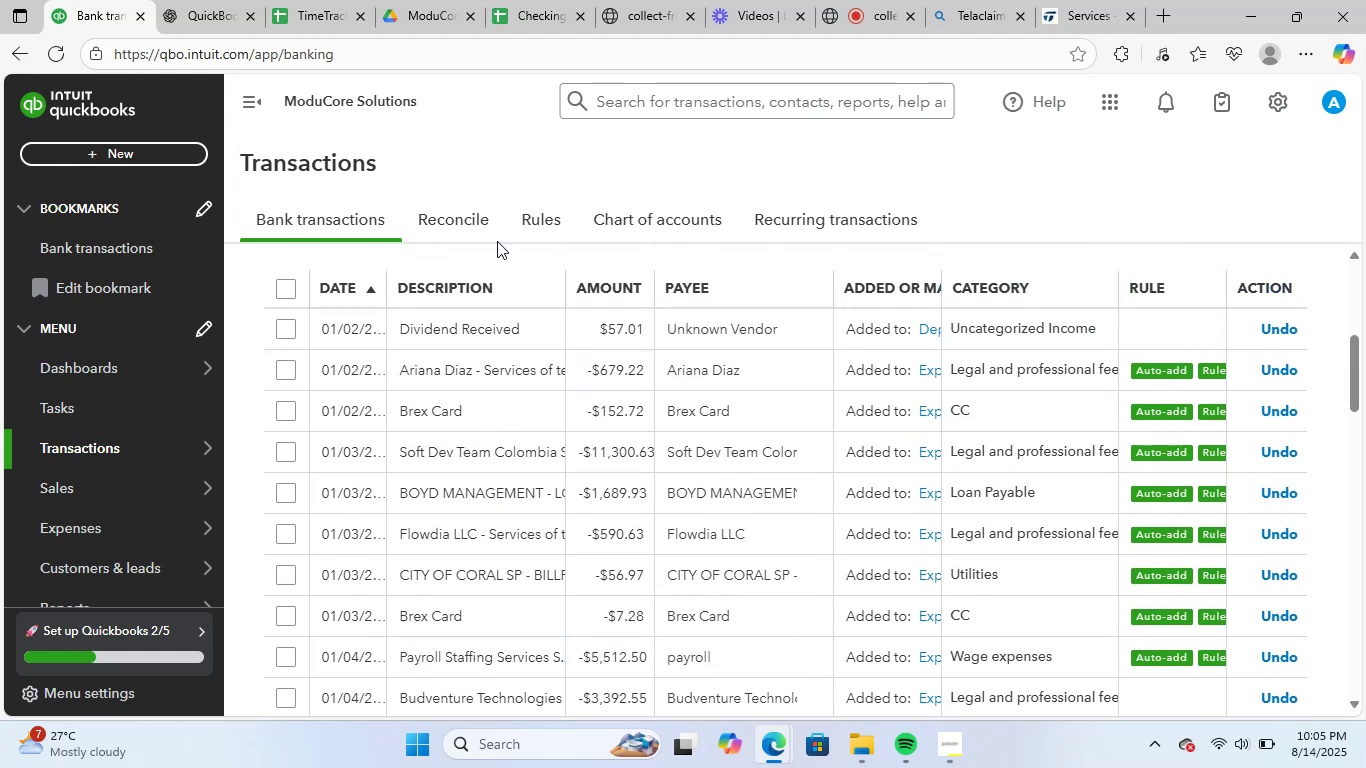 
left_click([465, 224])
 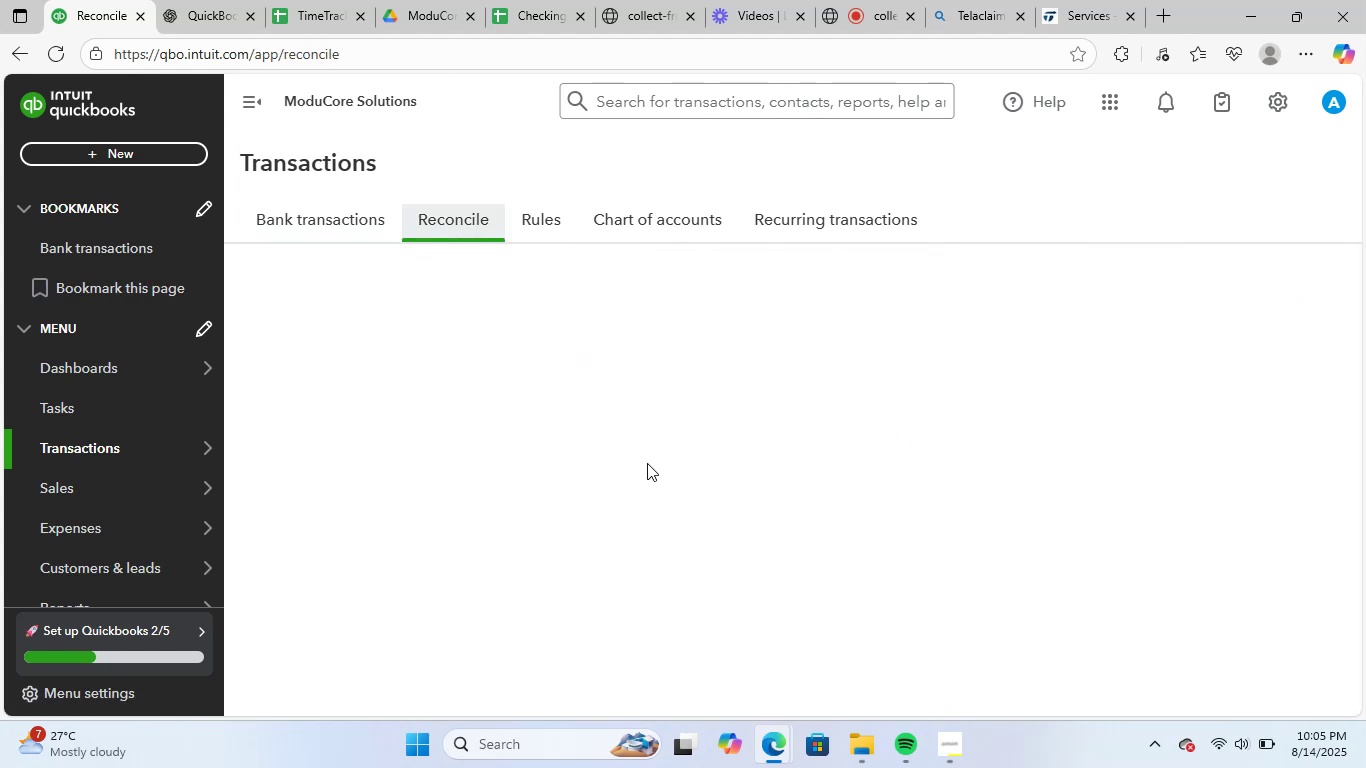 
scroll: coordinate [634, 531], scroll_direction: down, amount: 11.0
 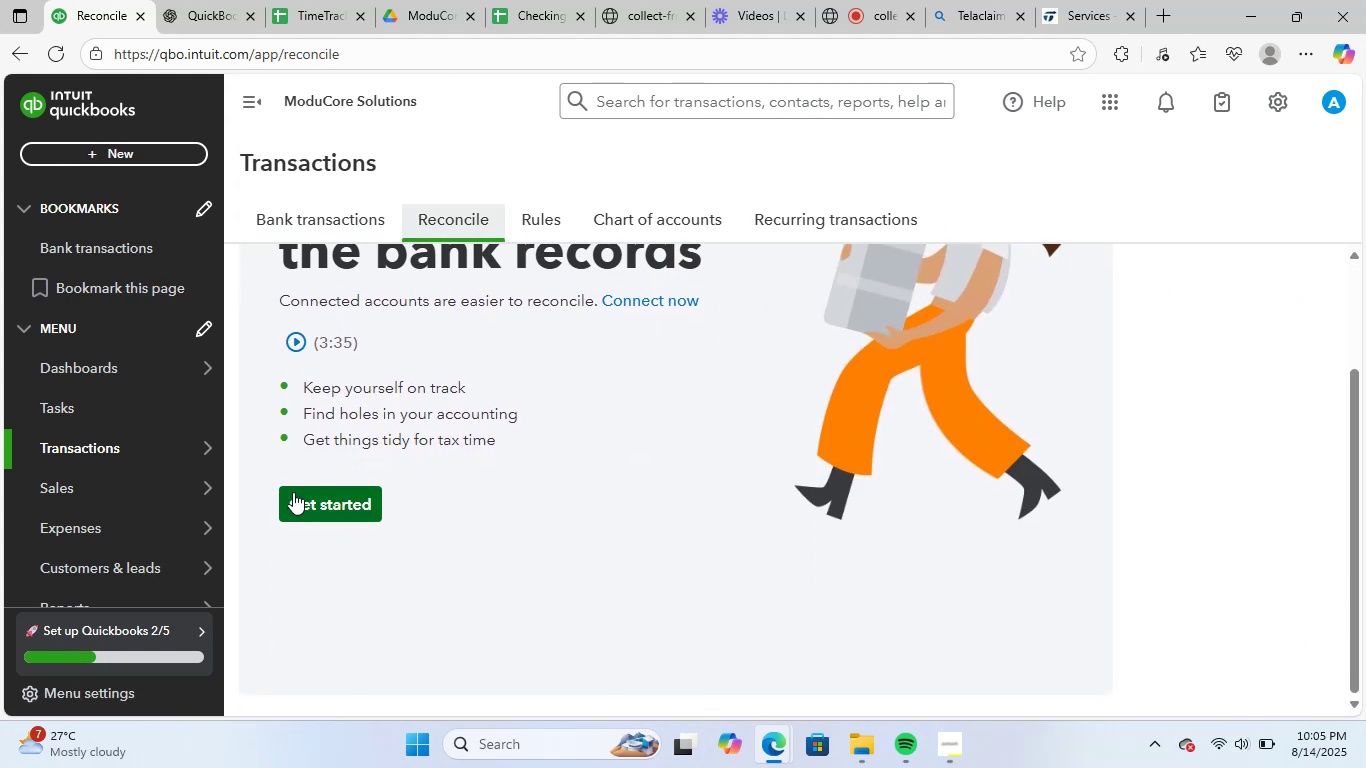 
left_click([312, 489])
 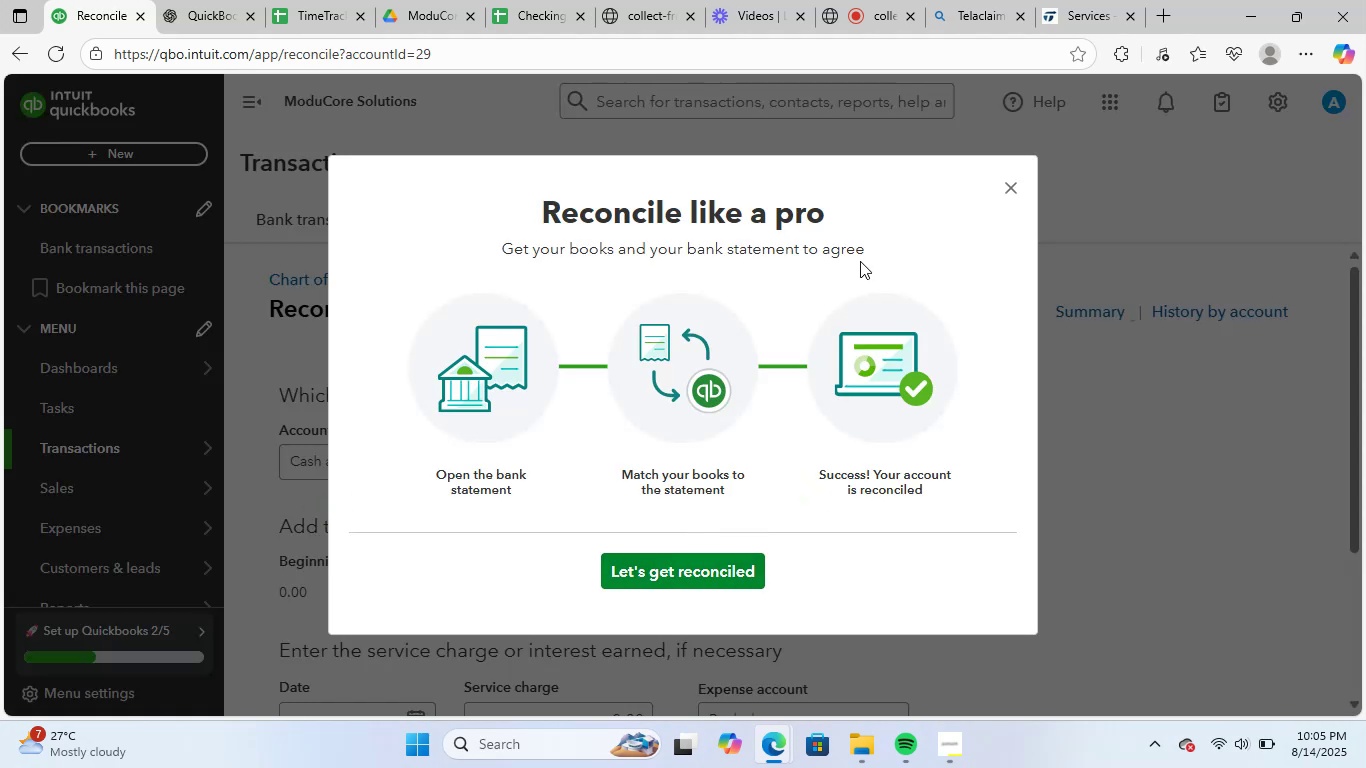 
left_click([694, 580])
 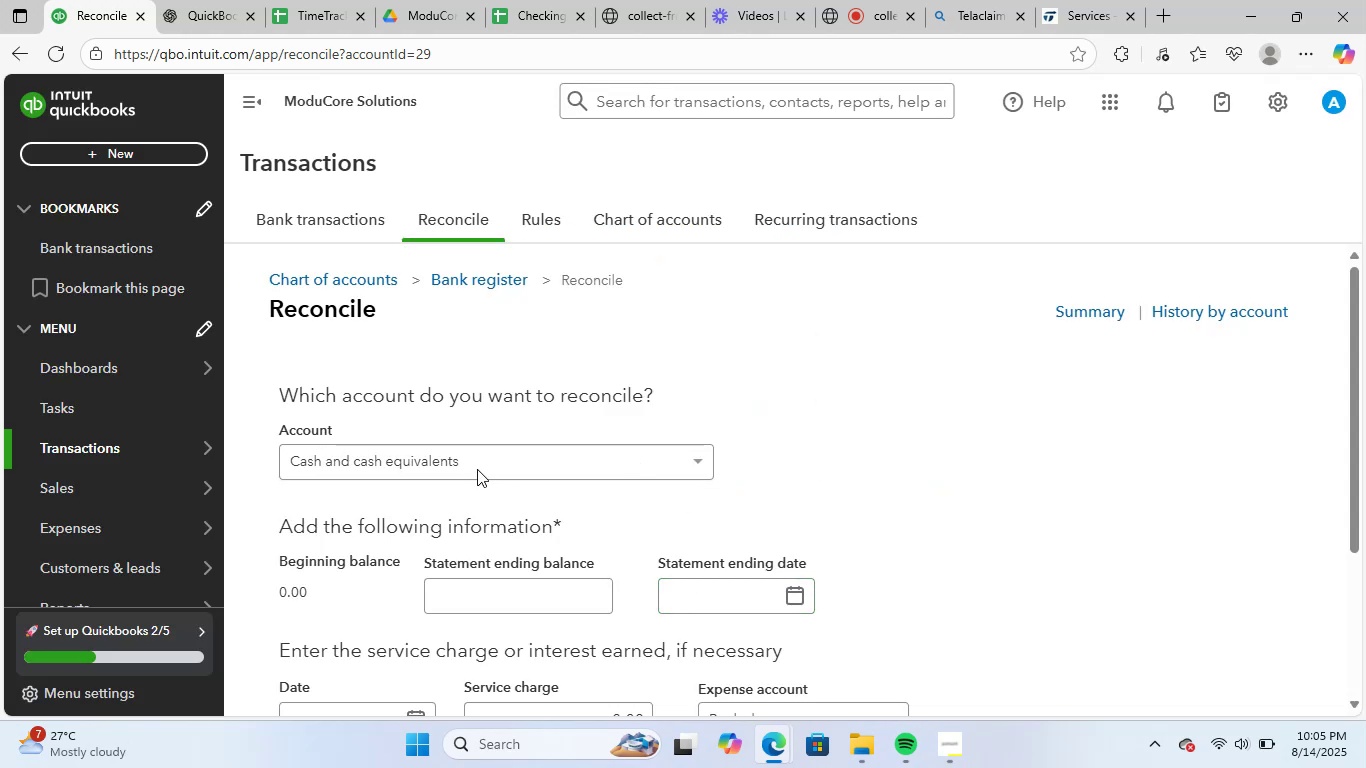 
left_click([477, 463])
 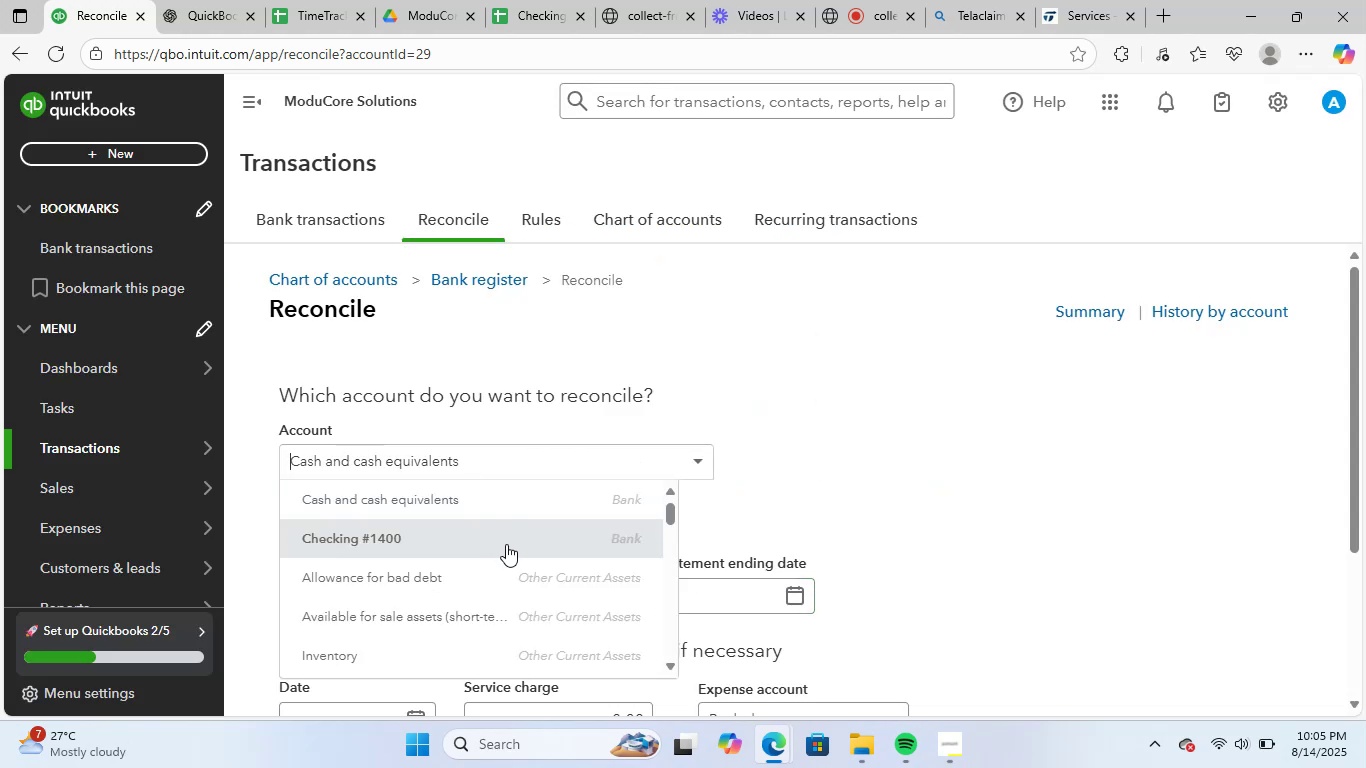 
left_click([487, 533])
 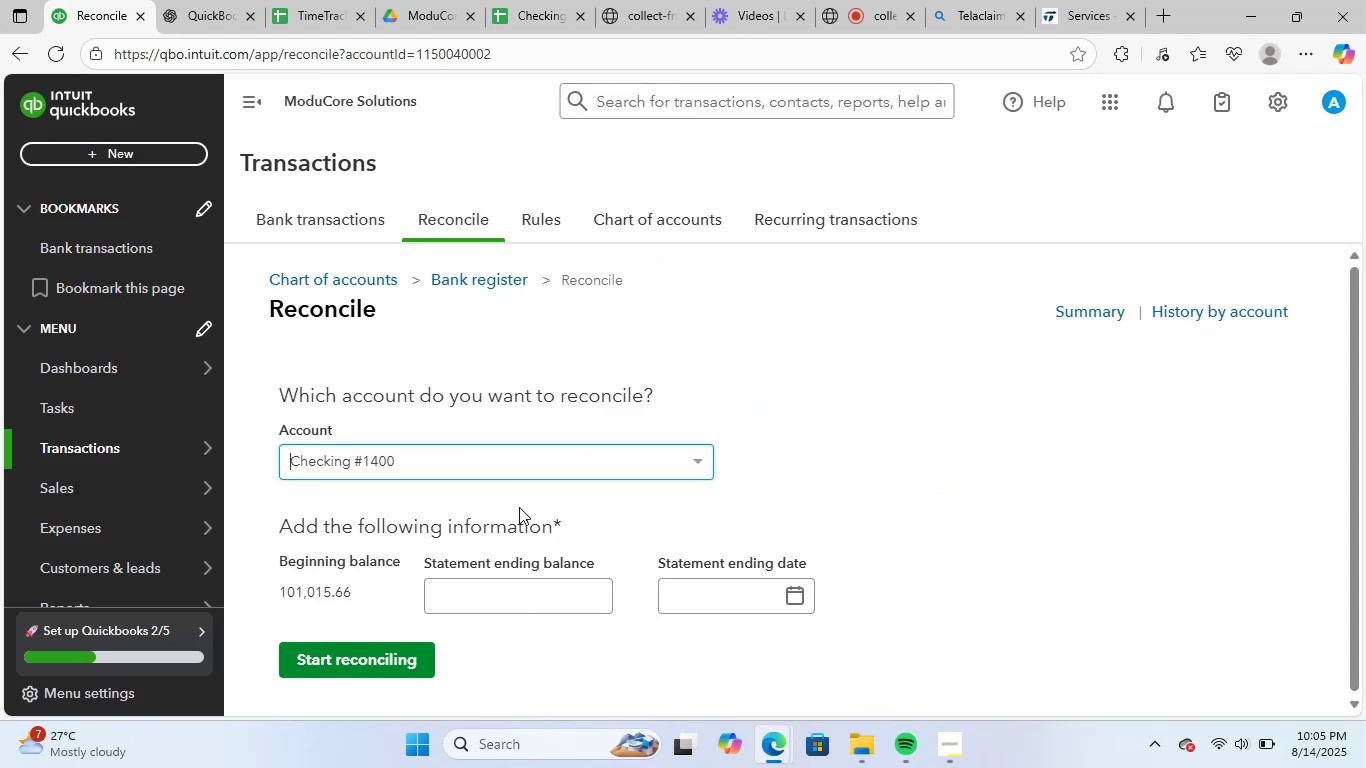 
scroll: coordinate [522, 507], scroll_direction: down, amount: 2.0
 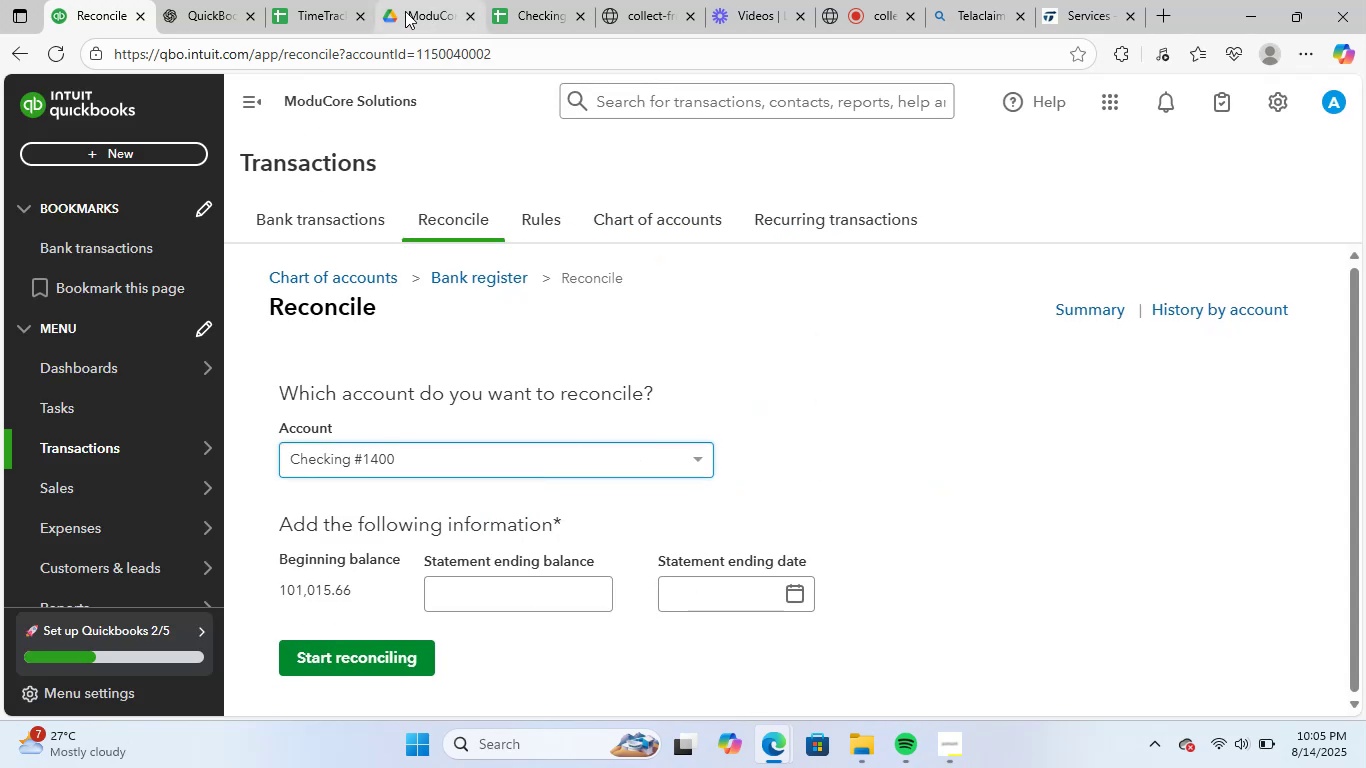 
left_click([548, 3])
 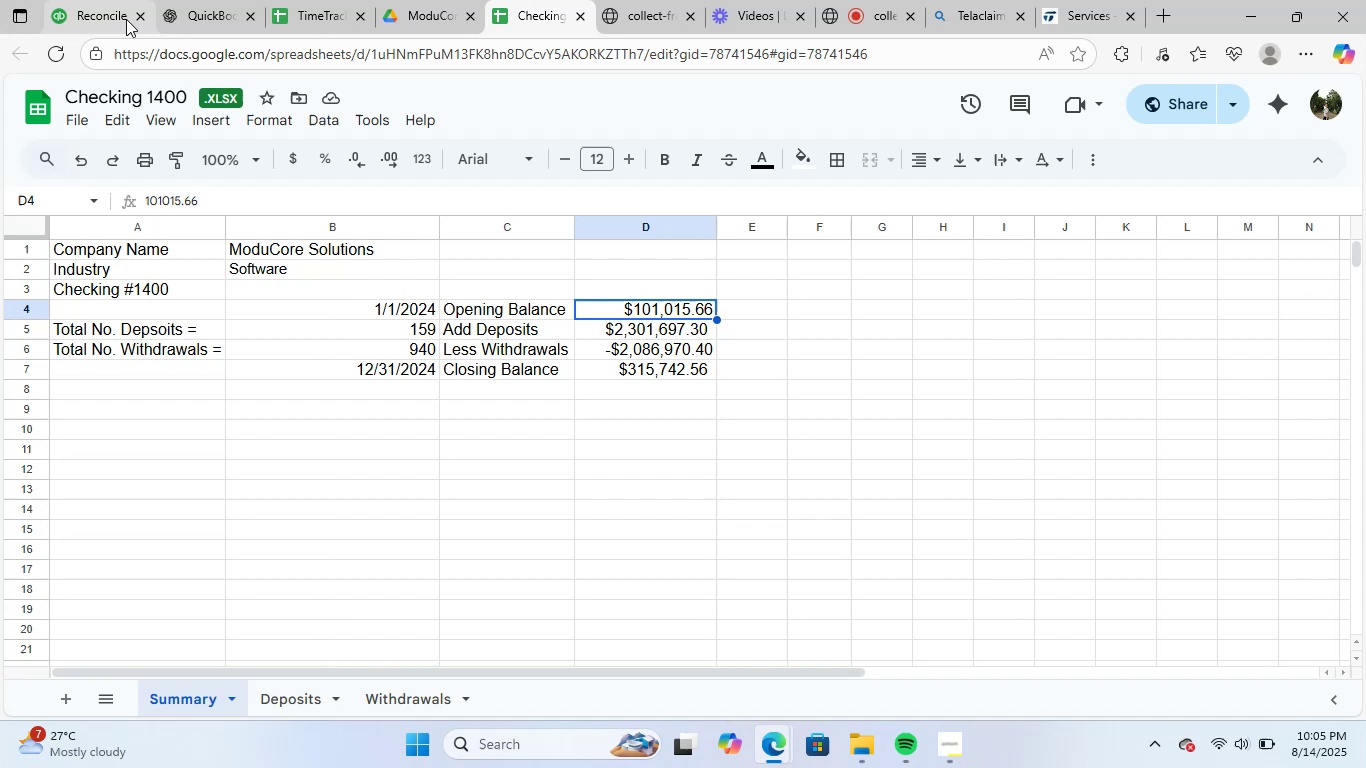 
left_click_drag(start_coordinate=[550, 8], to_coordinate=[248, 0])
 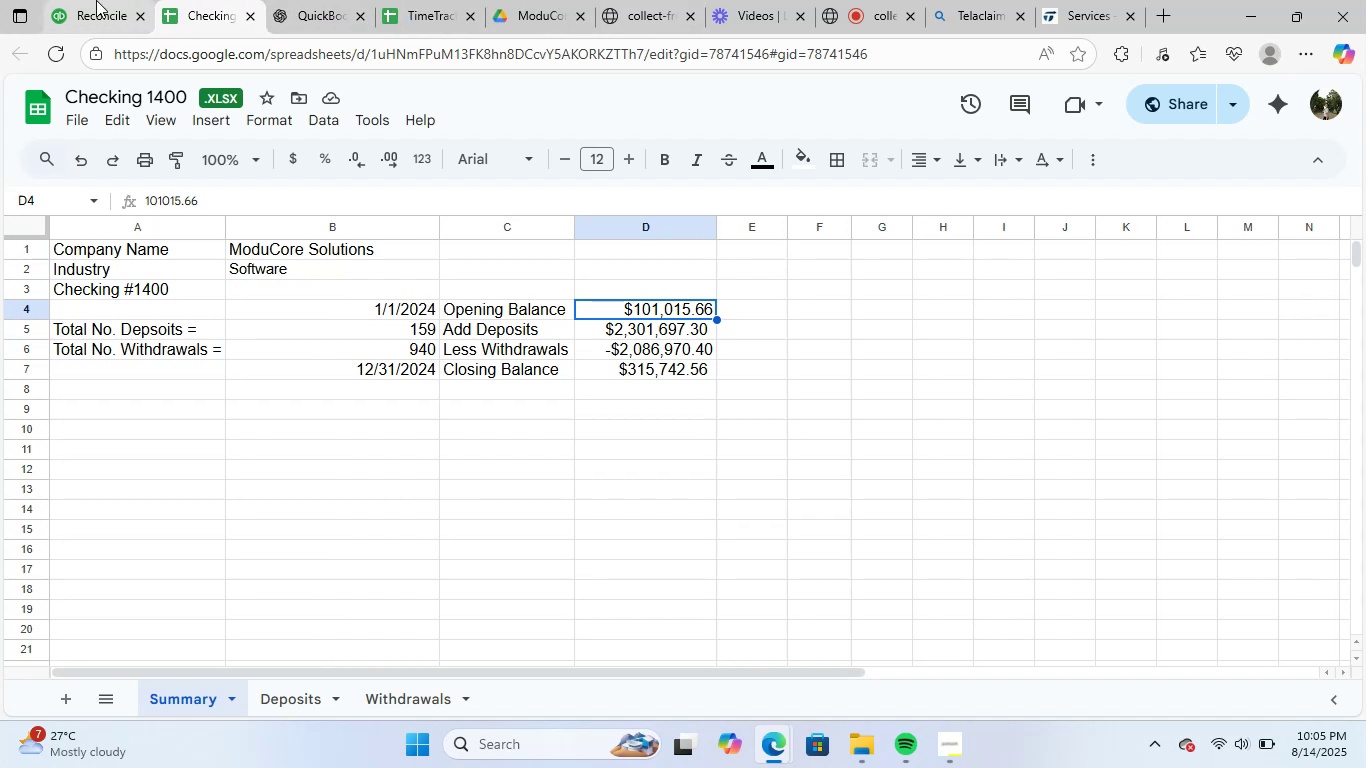 
left_click([79, 0])
 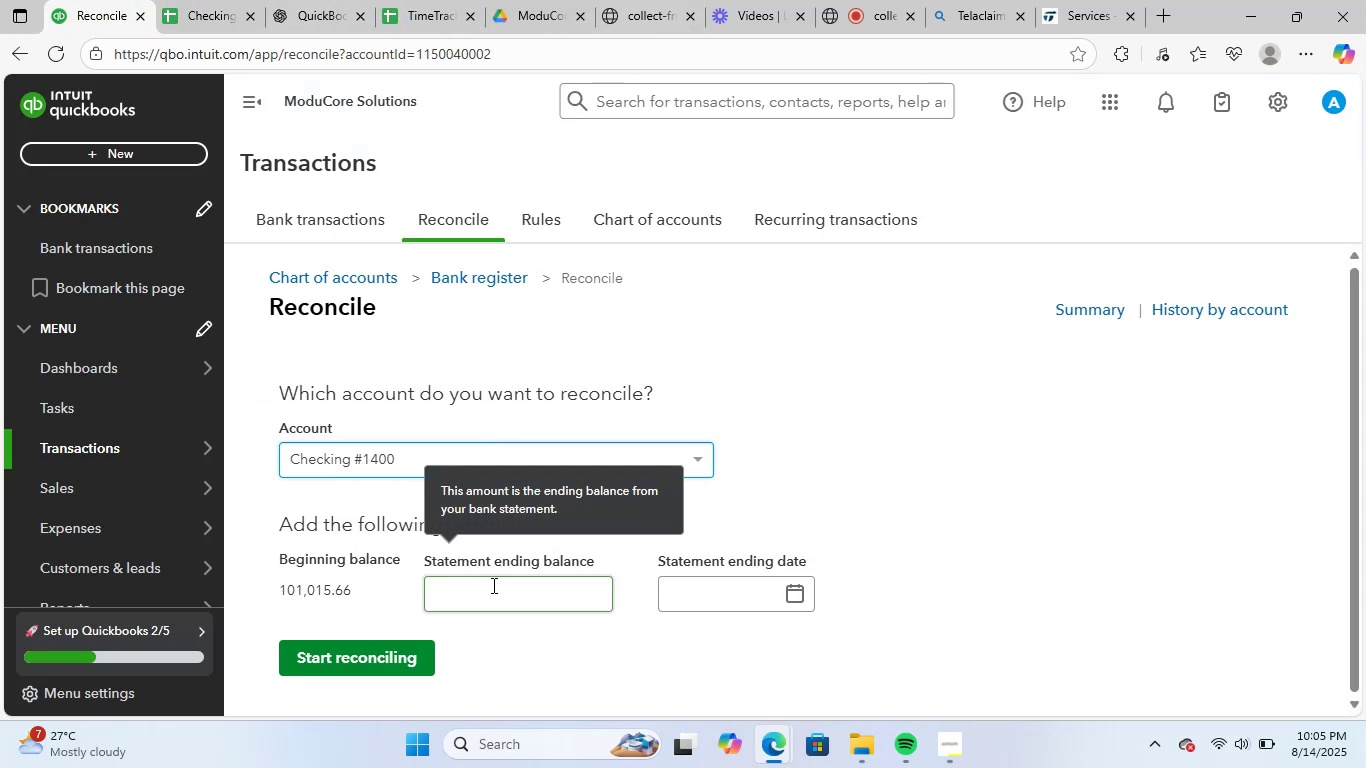 
left_click([200, 7])
 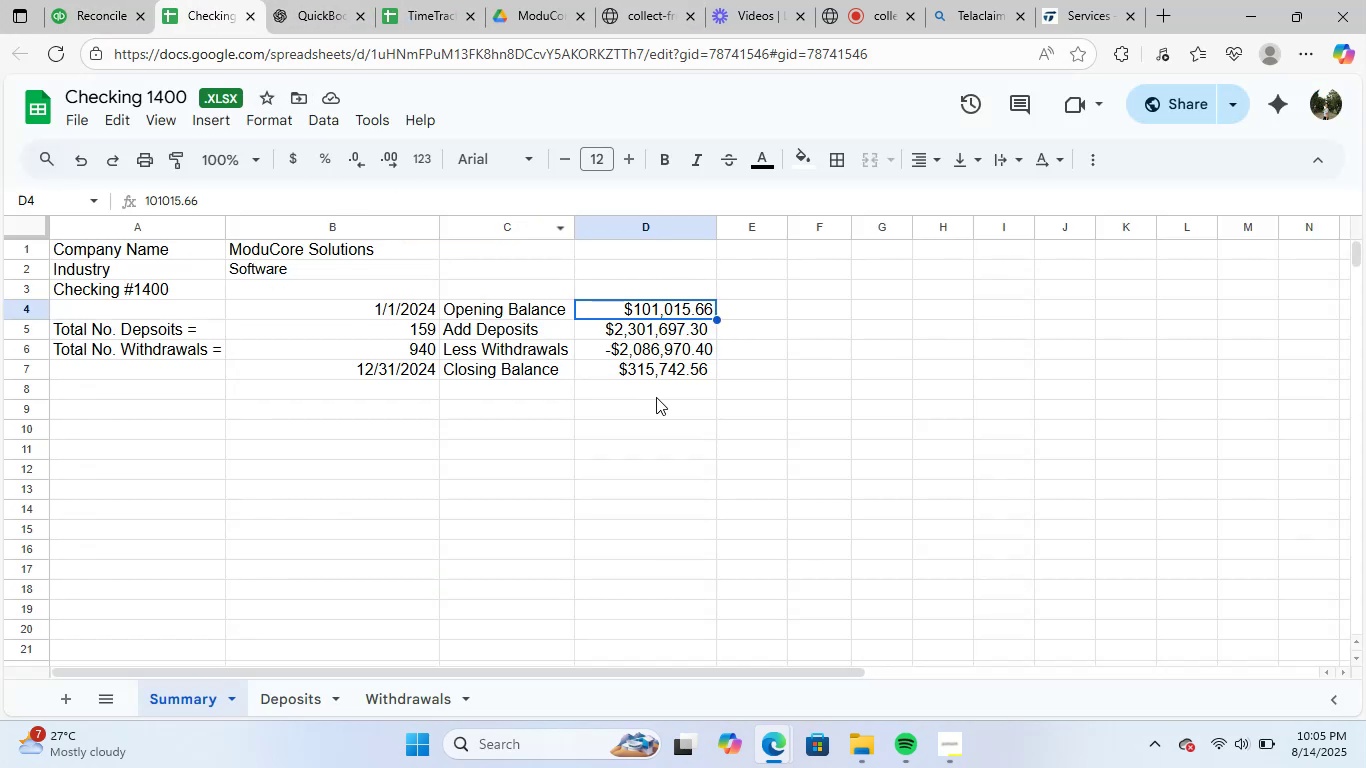 
left_click([664, 377])
 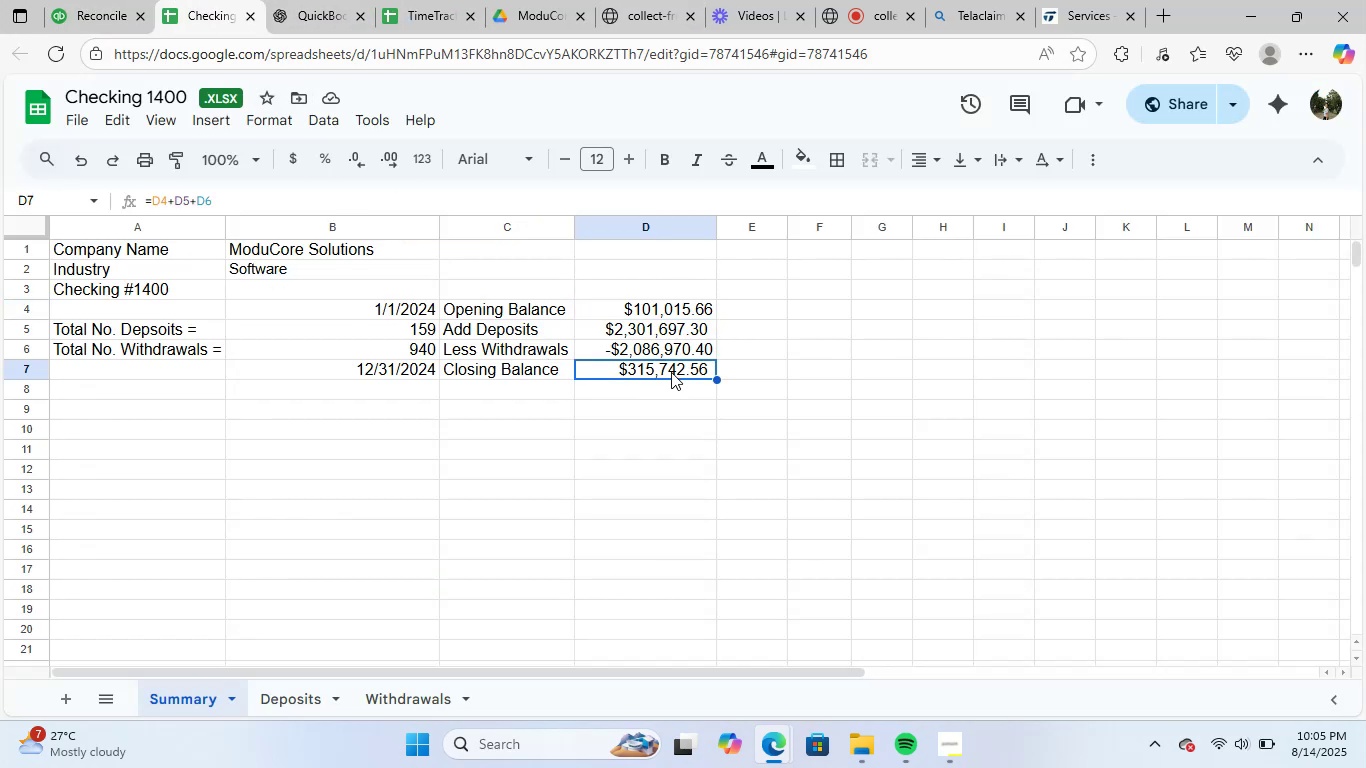 
right_click([671, 372])
 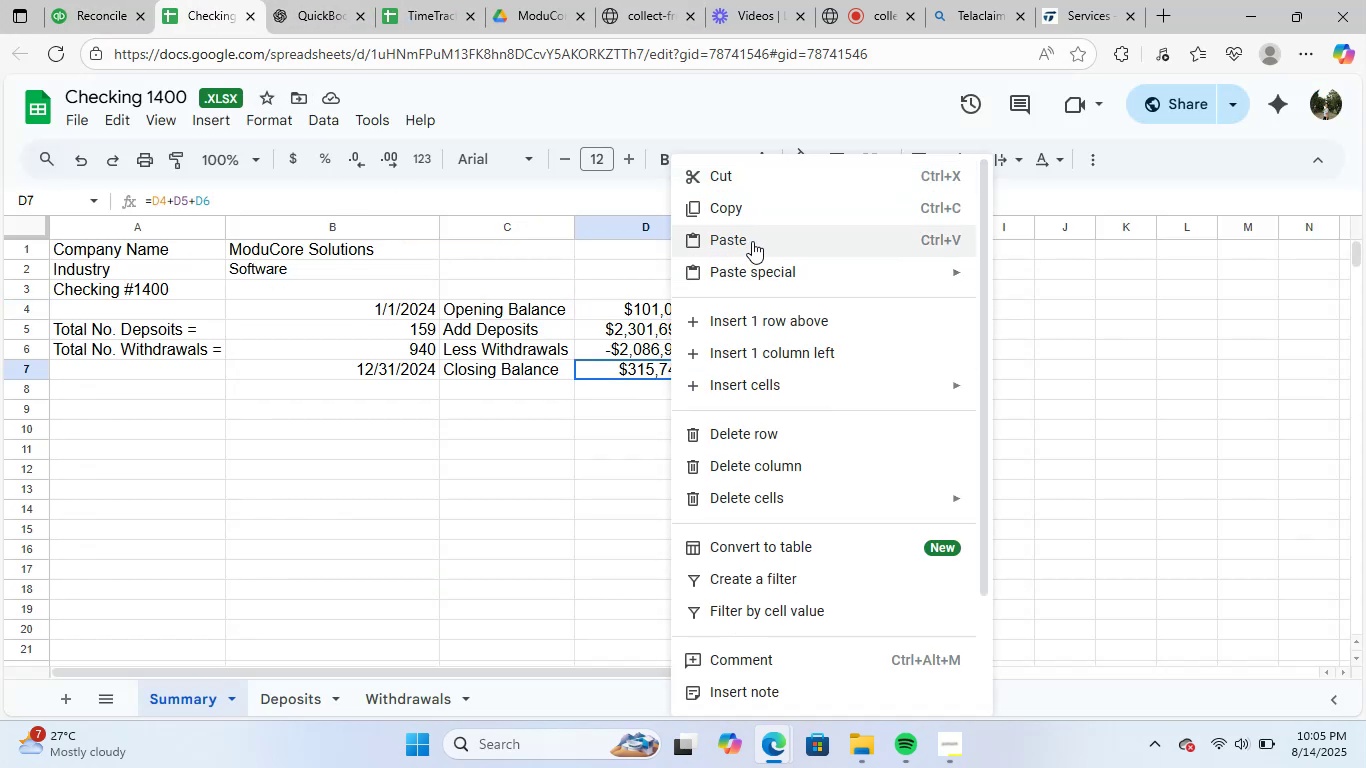 
left_click([780, 212])
 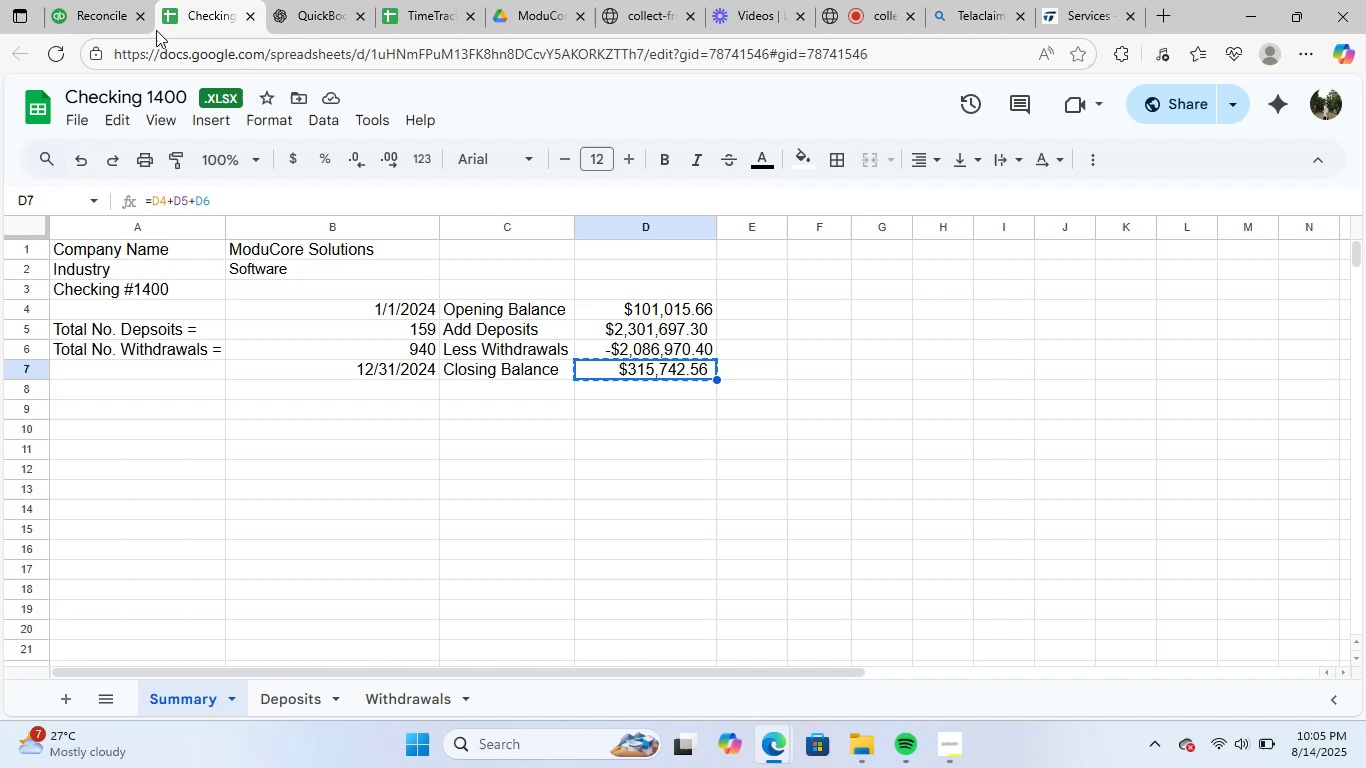 
left_click([133, 10])
 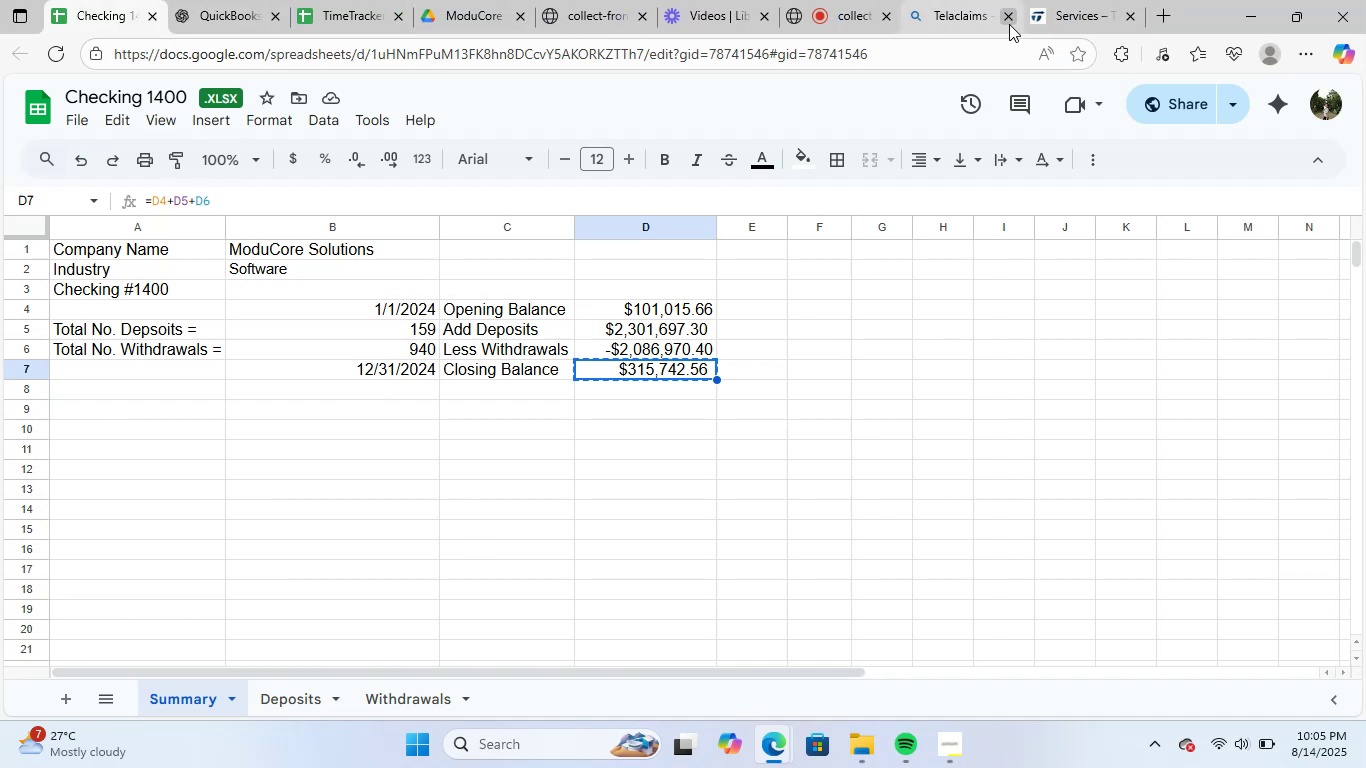 
left_click([1176, 12])
 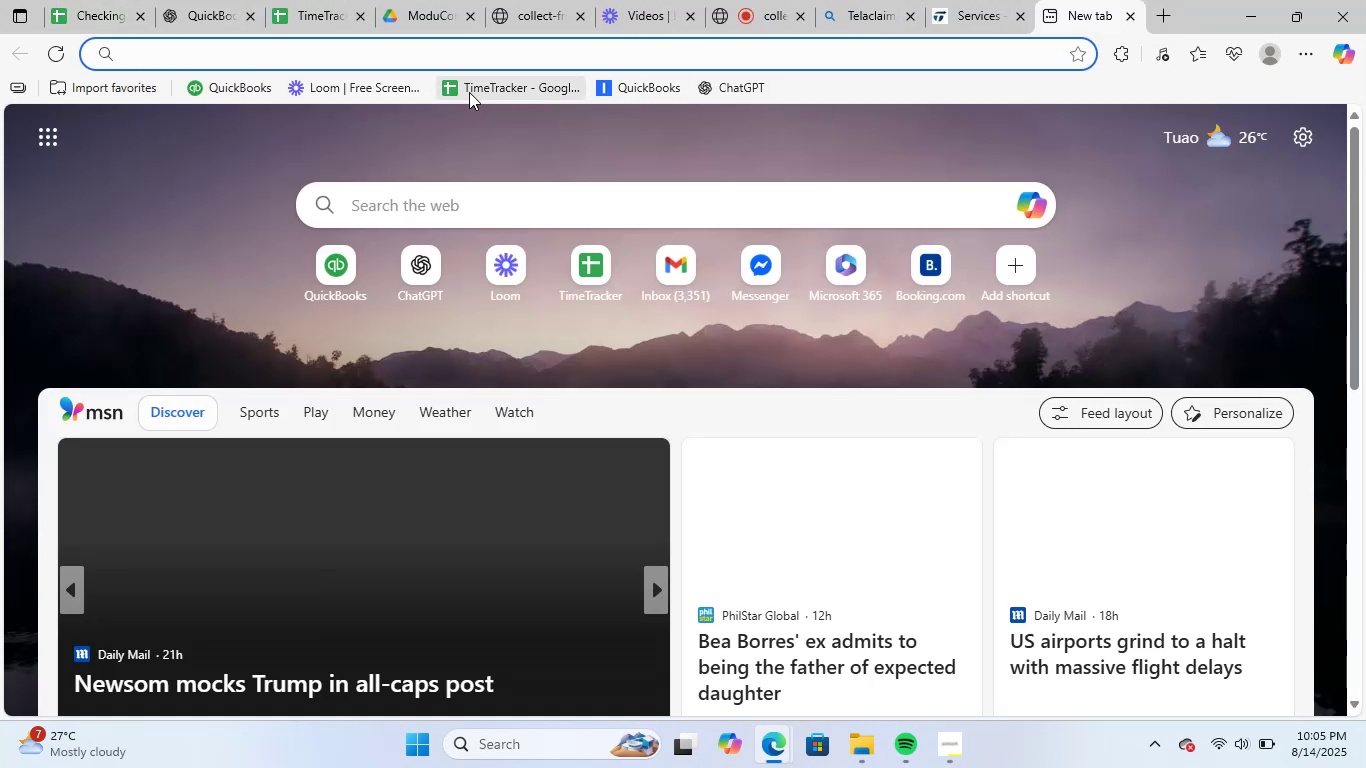 
left_click([621, 88])
 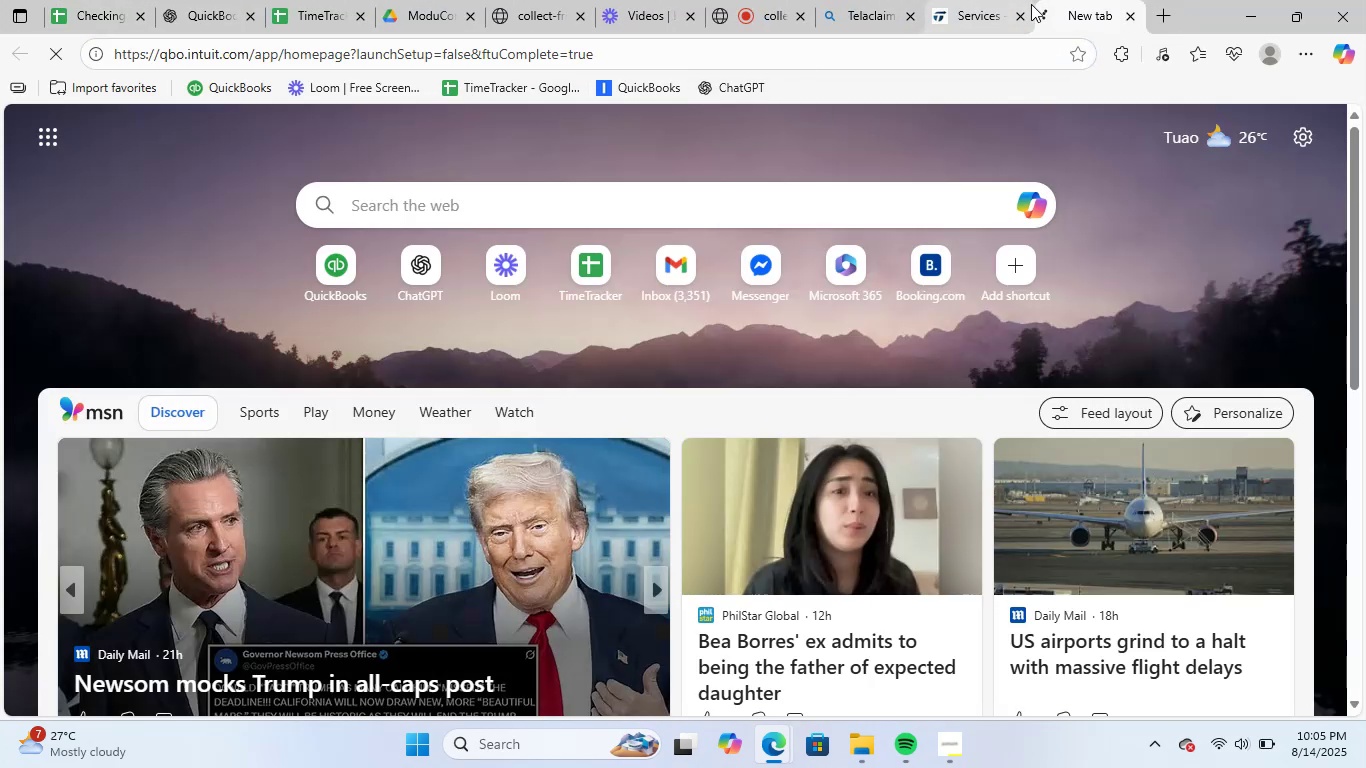 
left_click_drag(start_coordinate=[1082, 4], to_coordinate=[90, 0])
 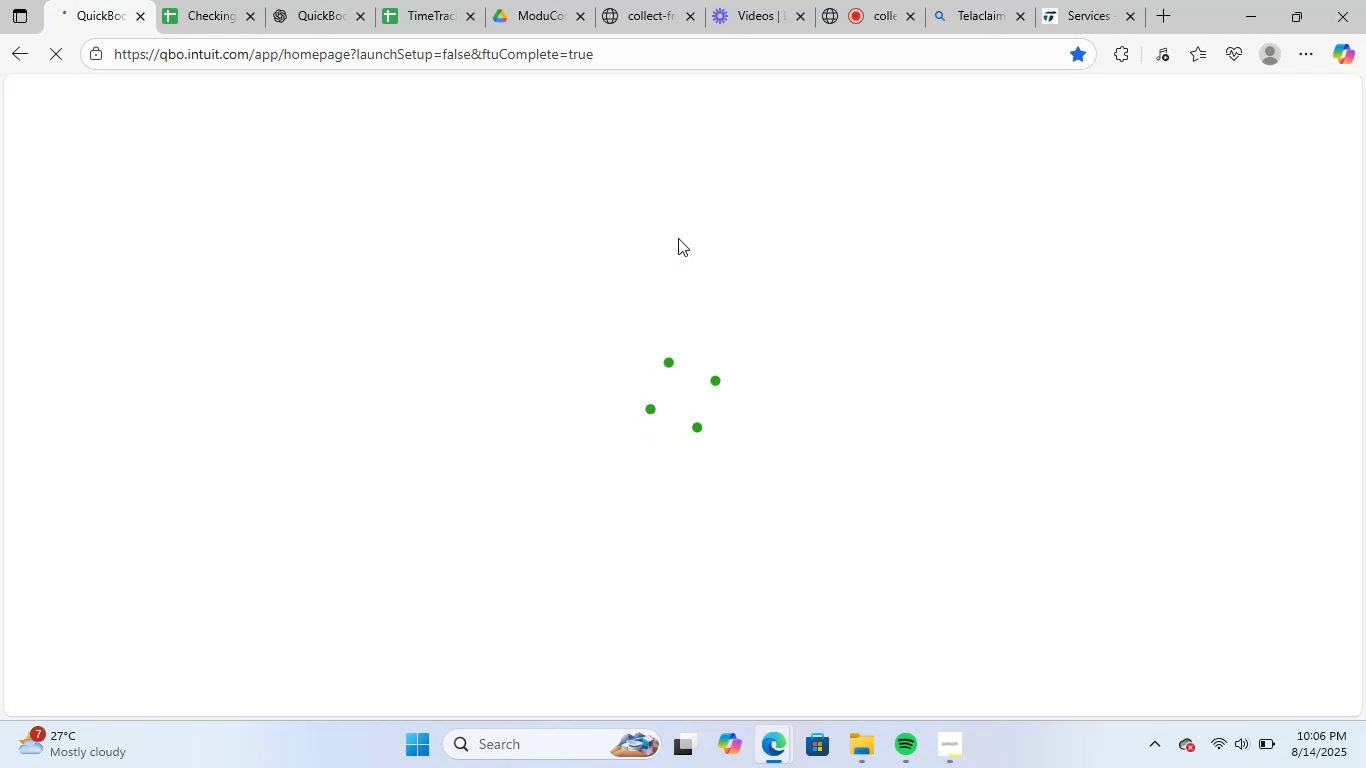 
wait(24.15)
 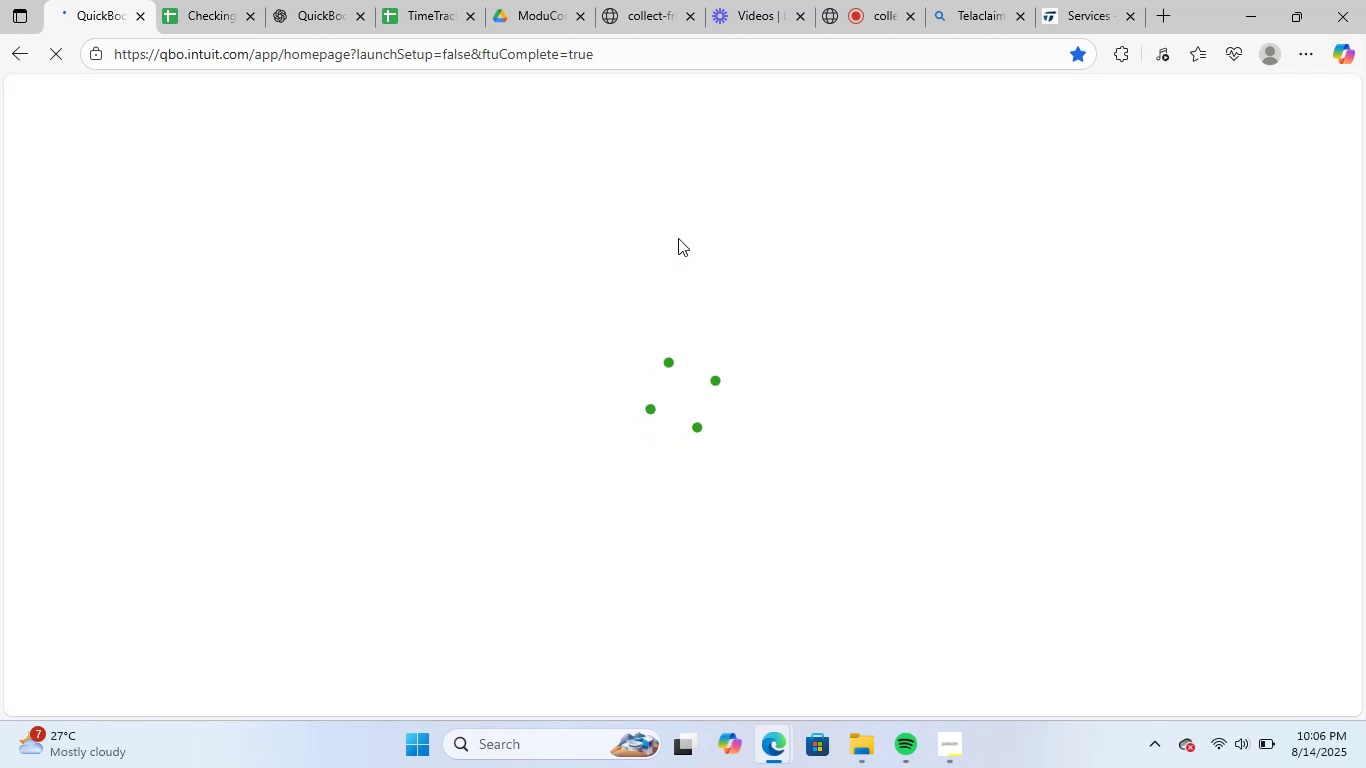 
left_click([303, 0])
 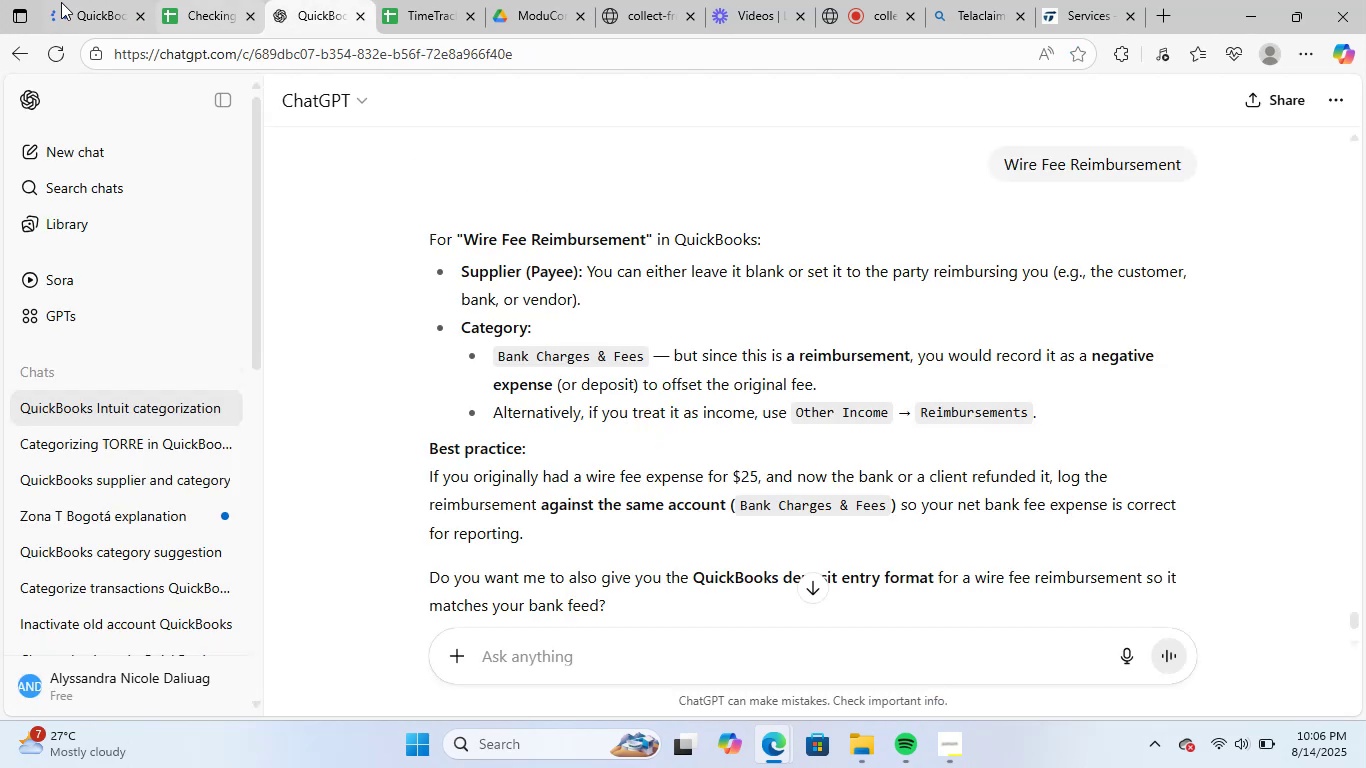 
left_click([81, 0])
 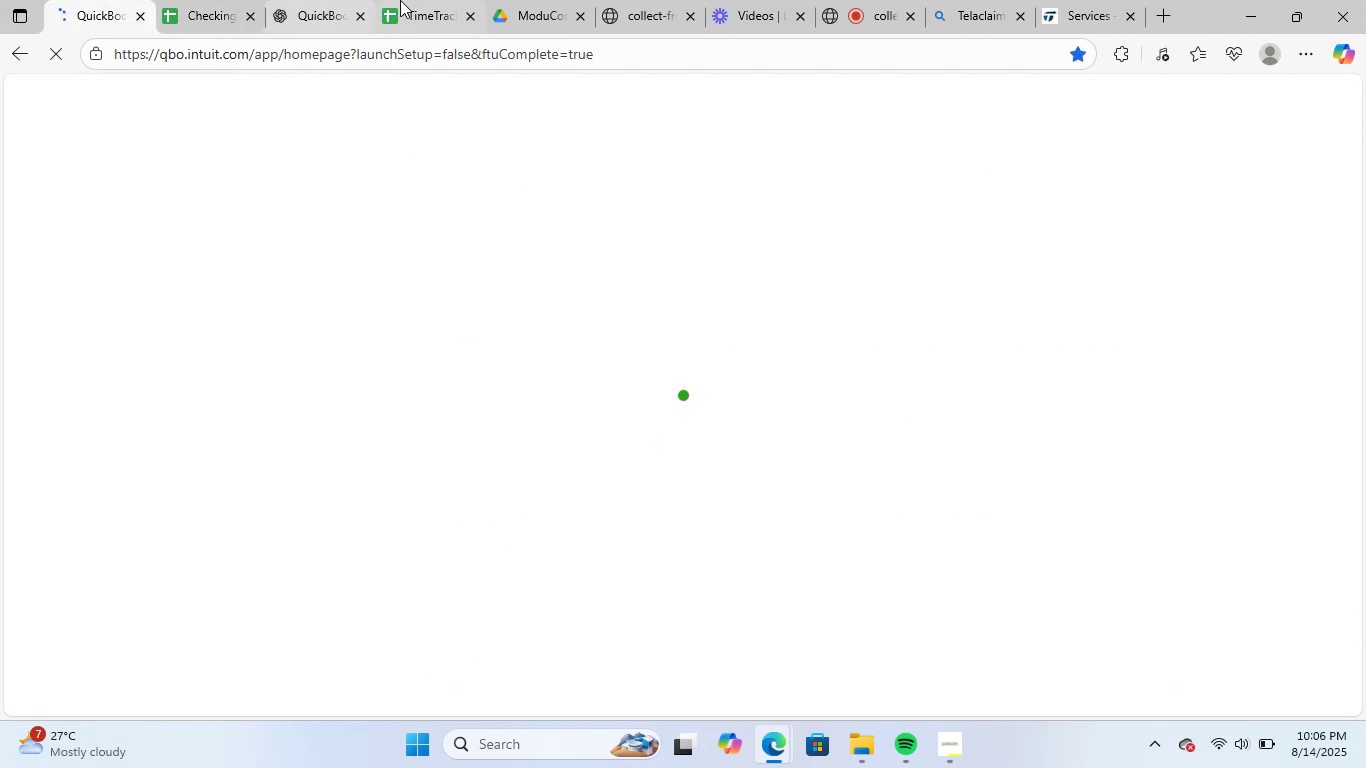 
left_click([416, 0])
 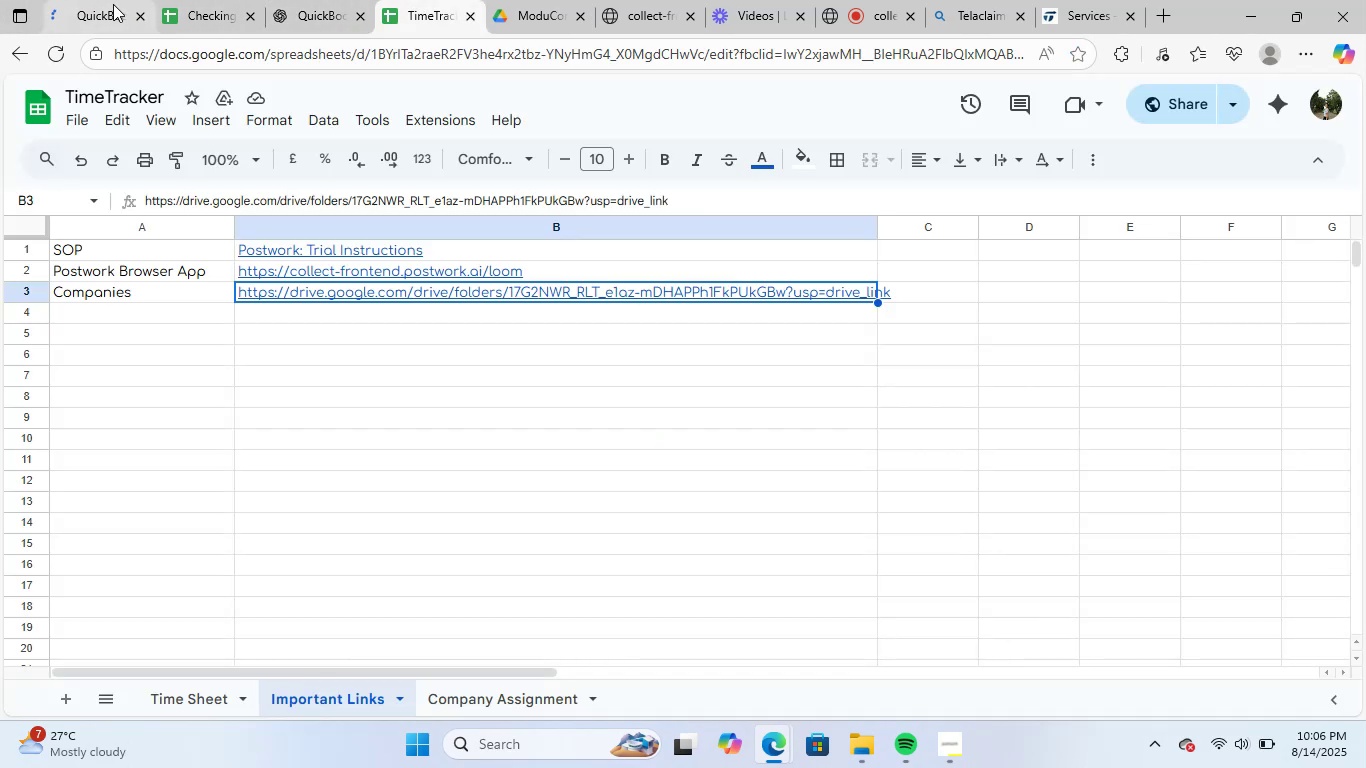 
left_click([126, 5])
 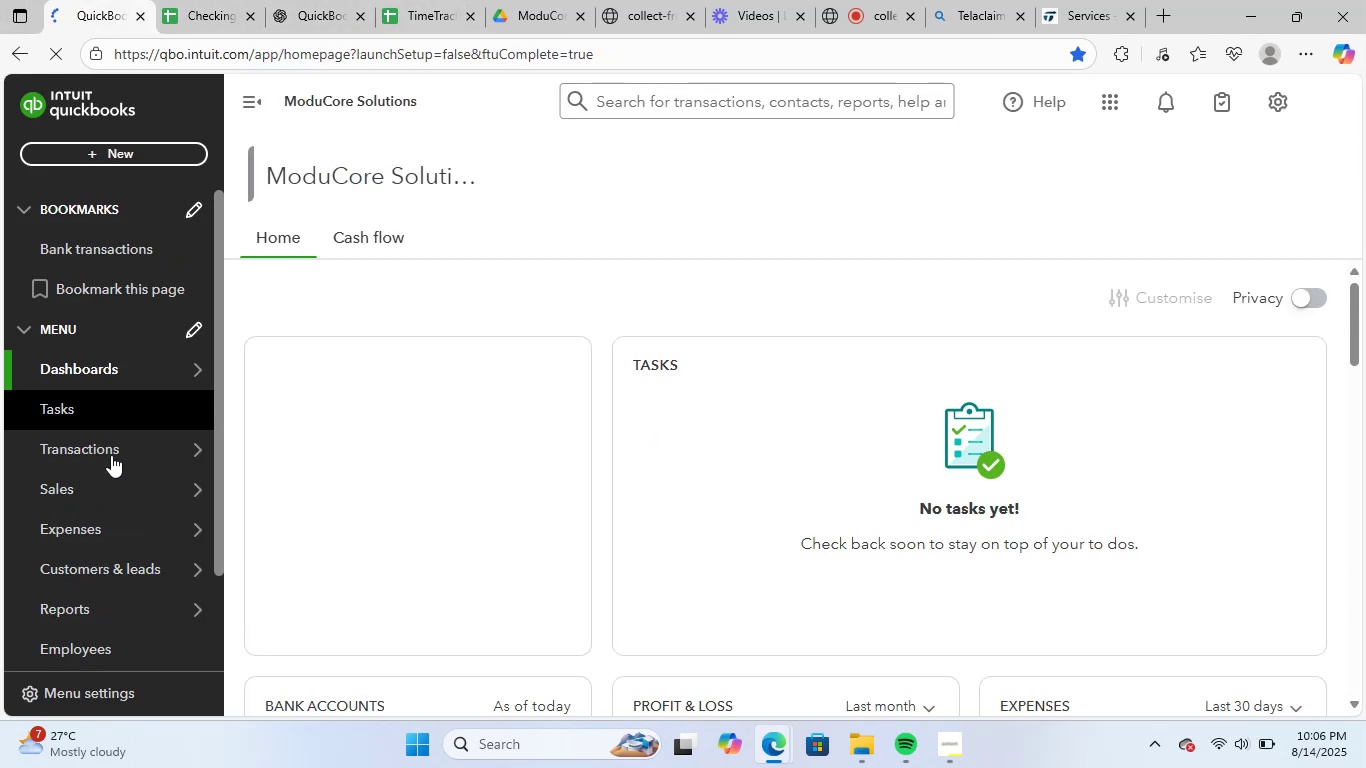 
left_click([110, 449])
 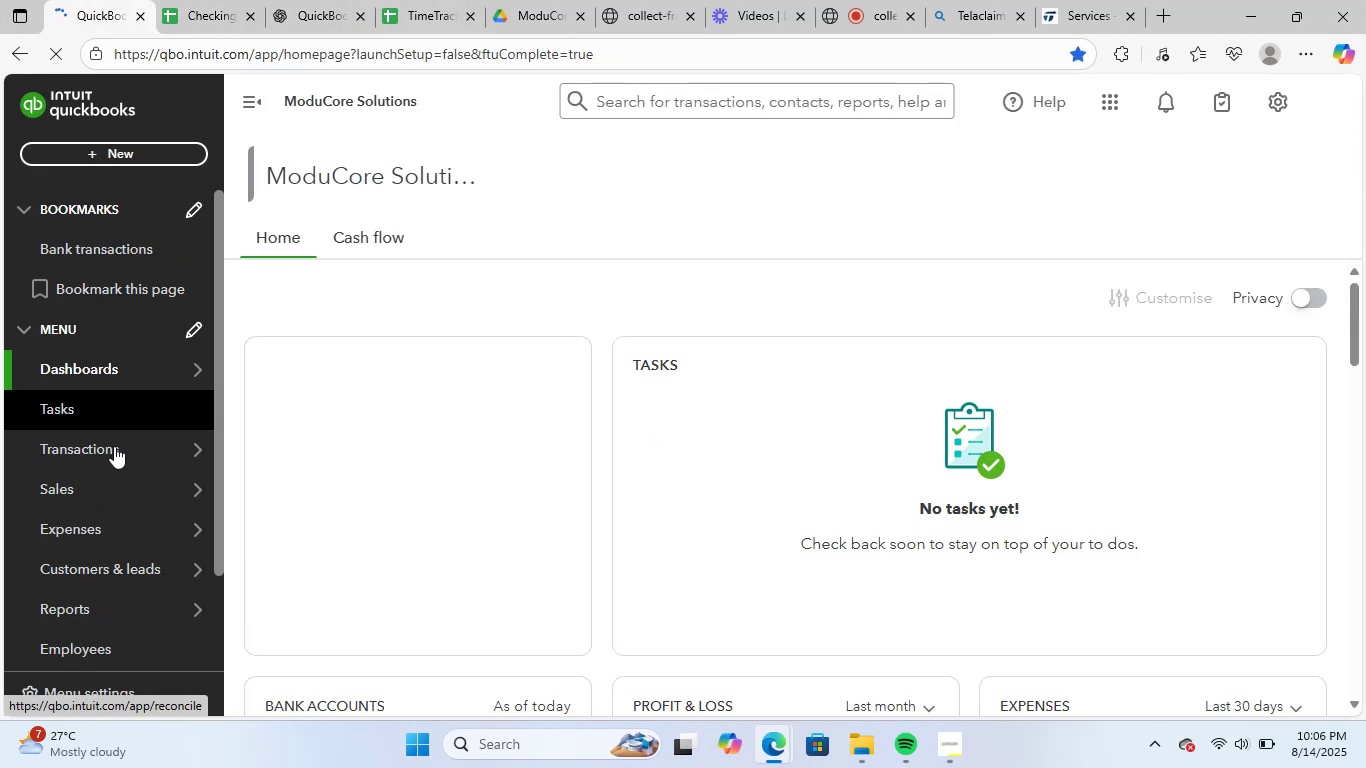 
mouse_move([551, 387])
 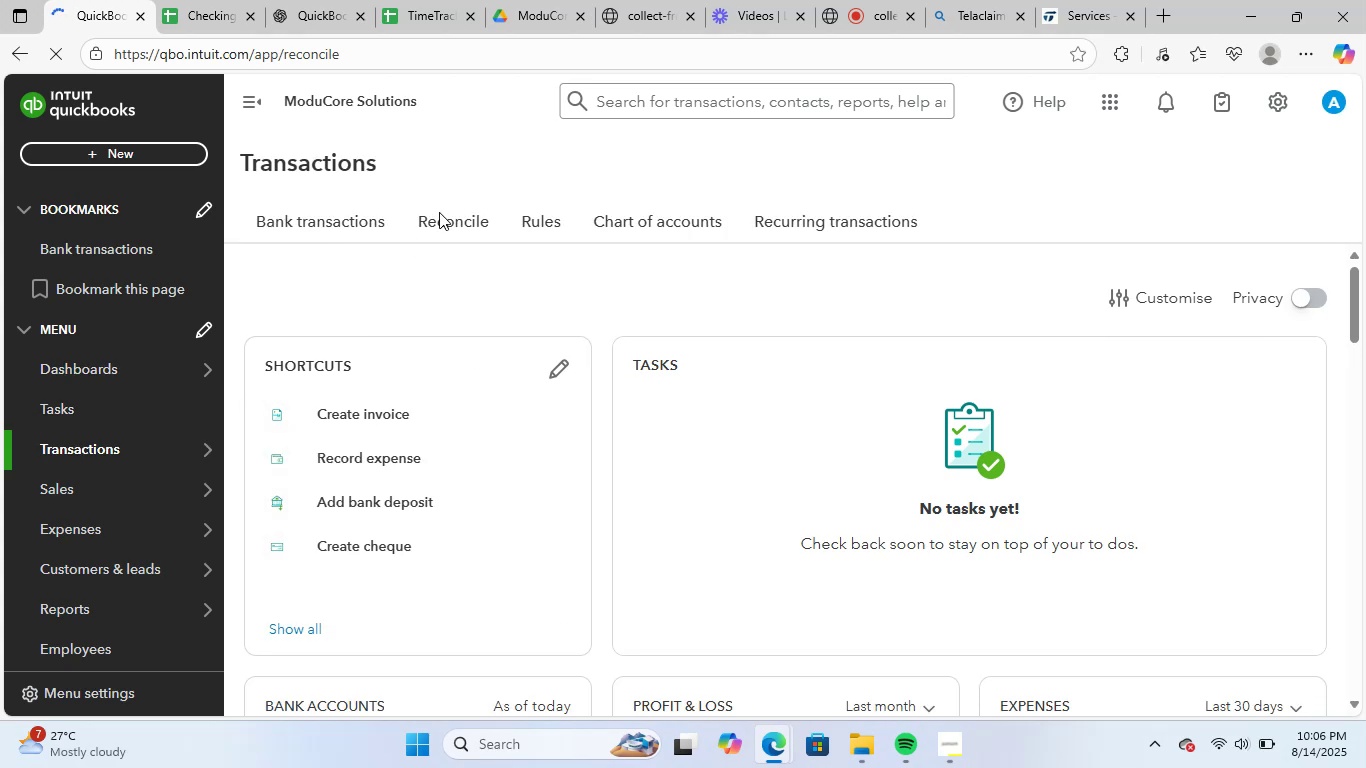 
left_click([448, 221])
 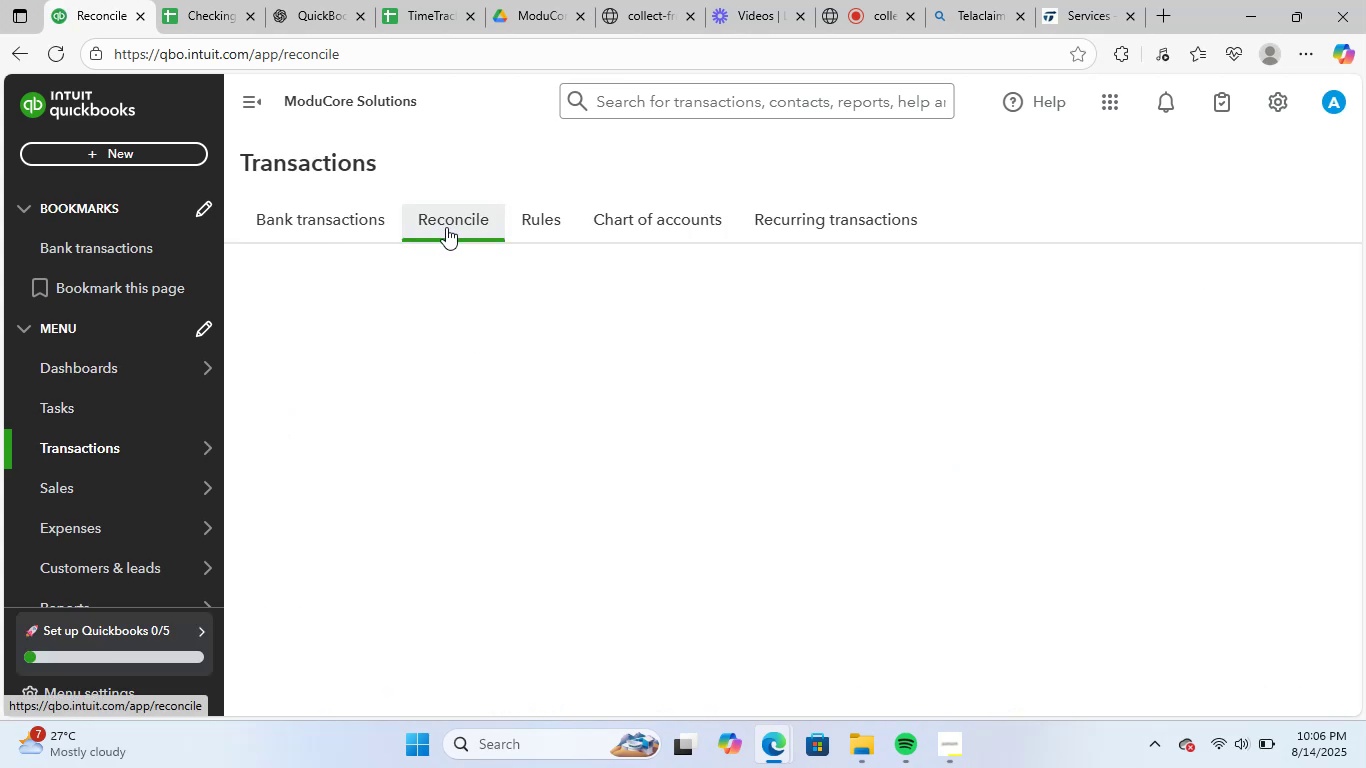 
wait(9.31)
 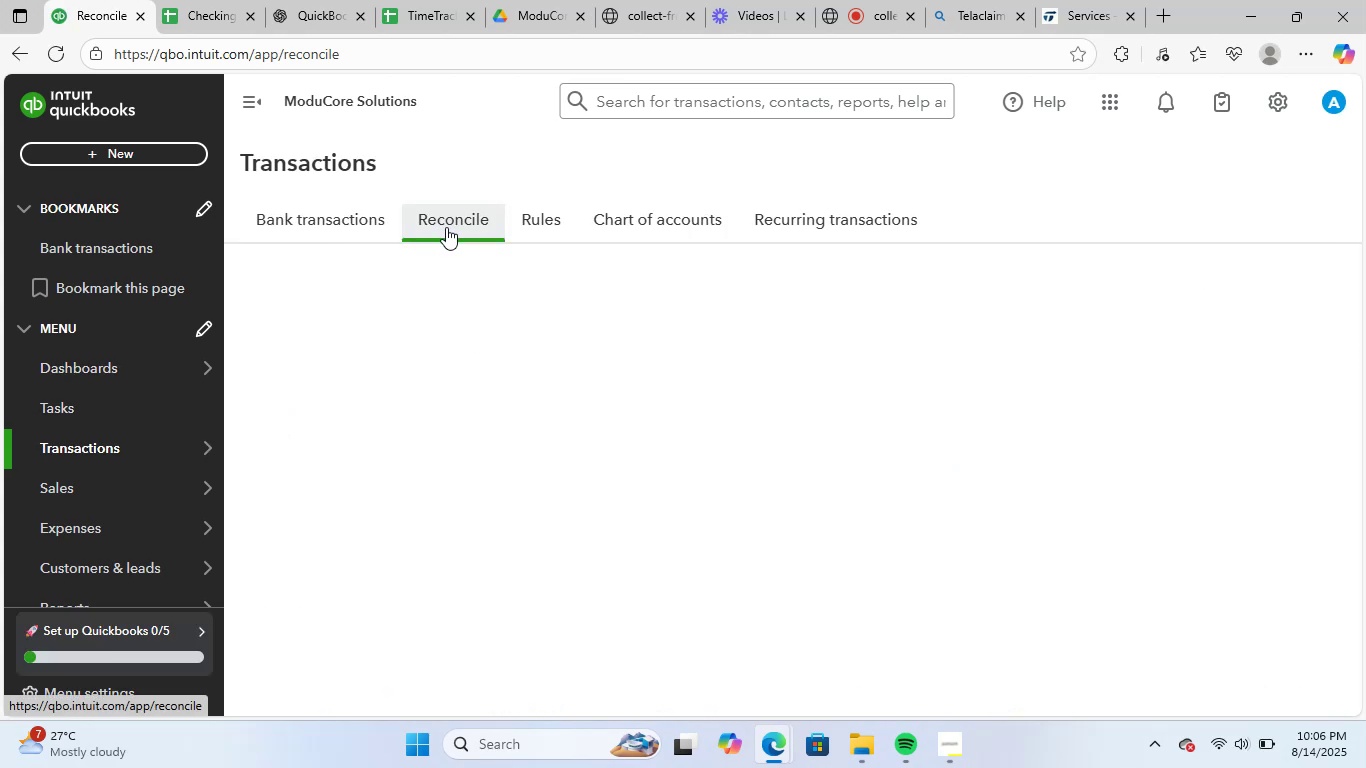 
left_click([469, 461])
 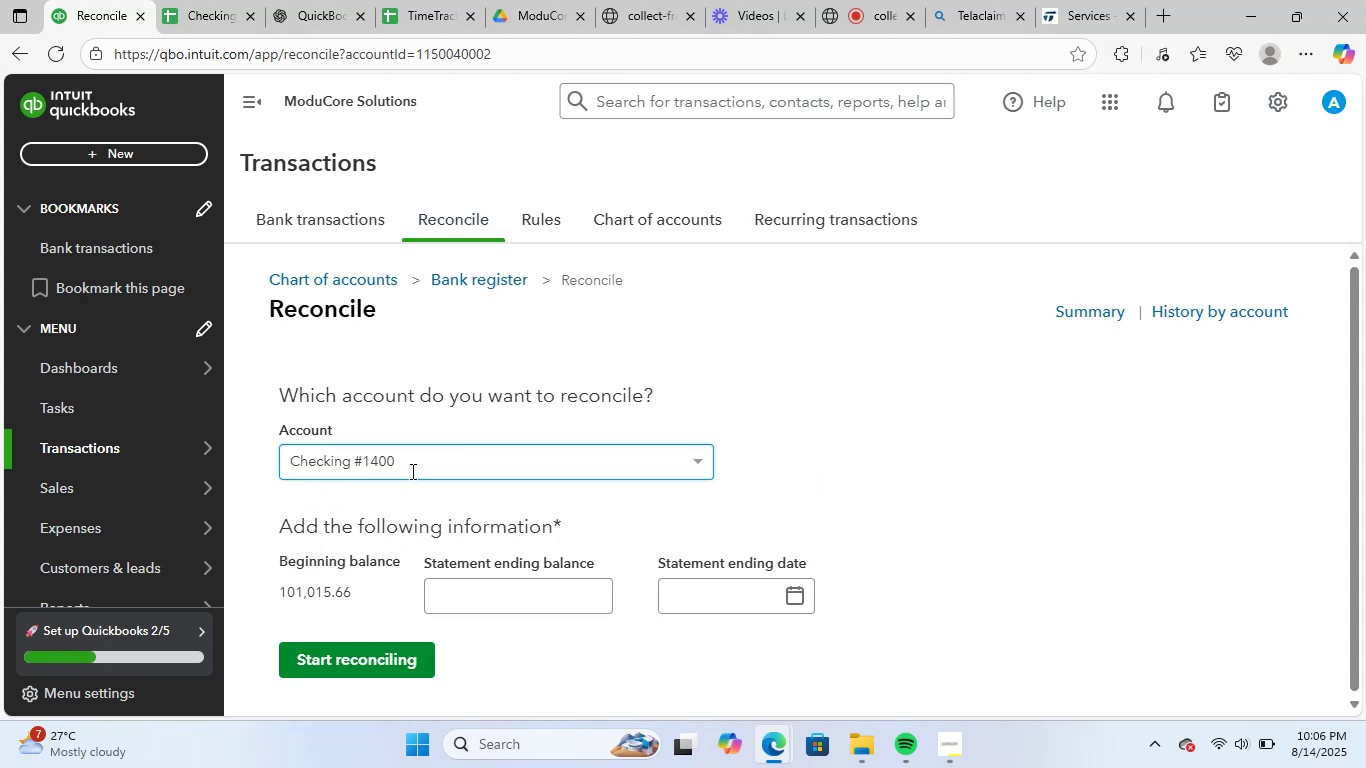 
left_click([483, 594])
 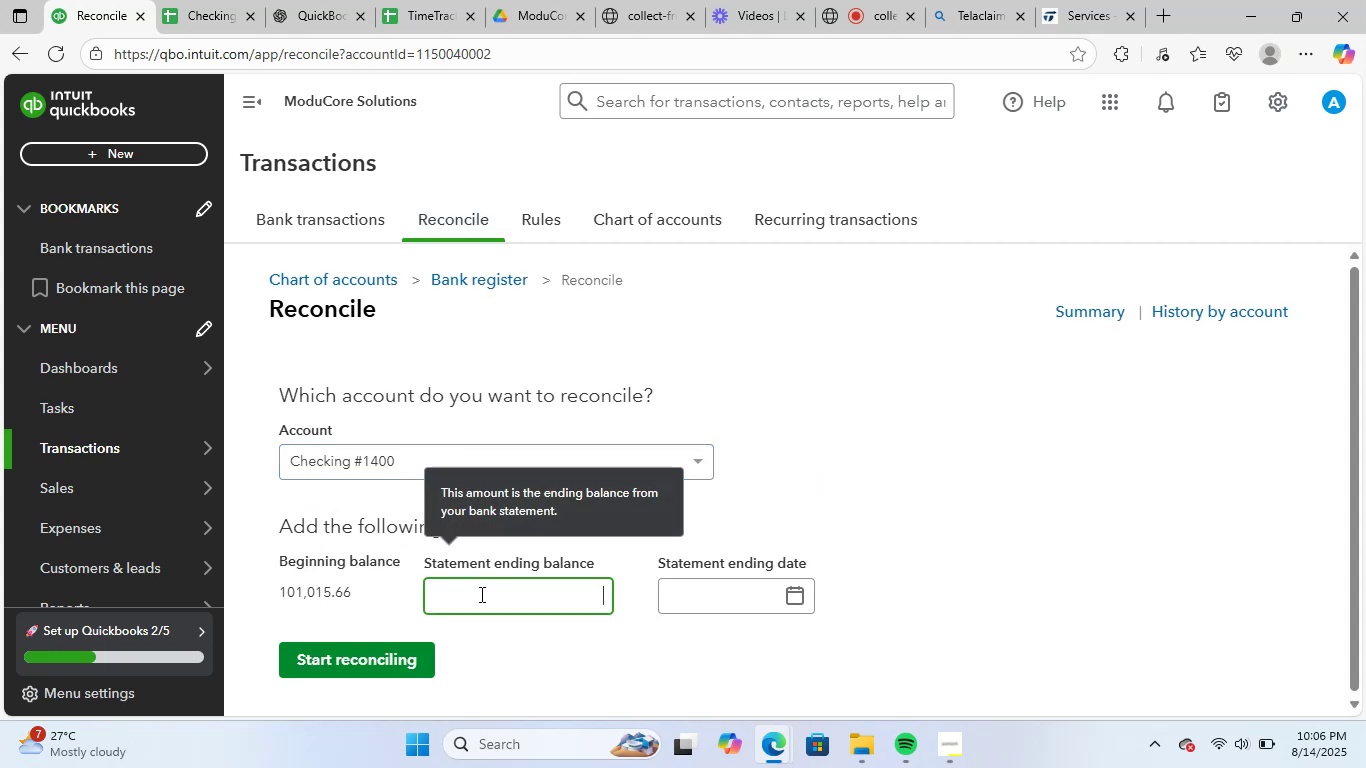 
right_click([479, 594])
 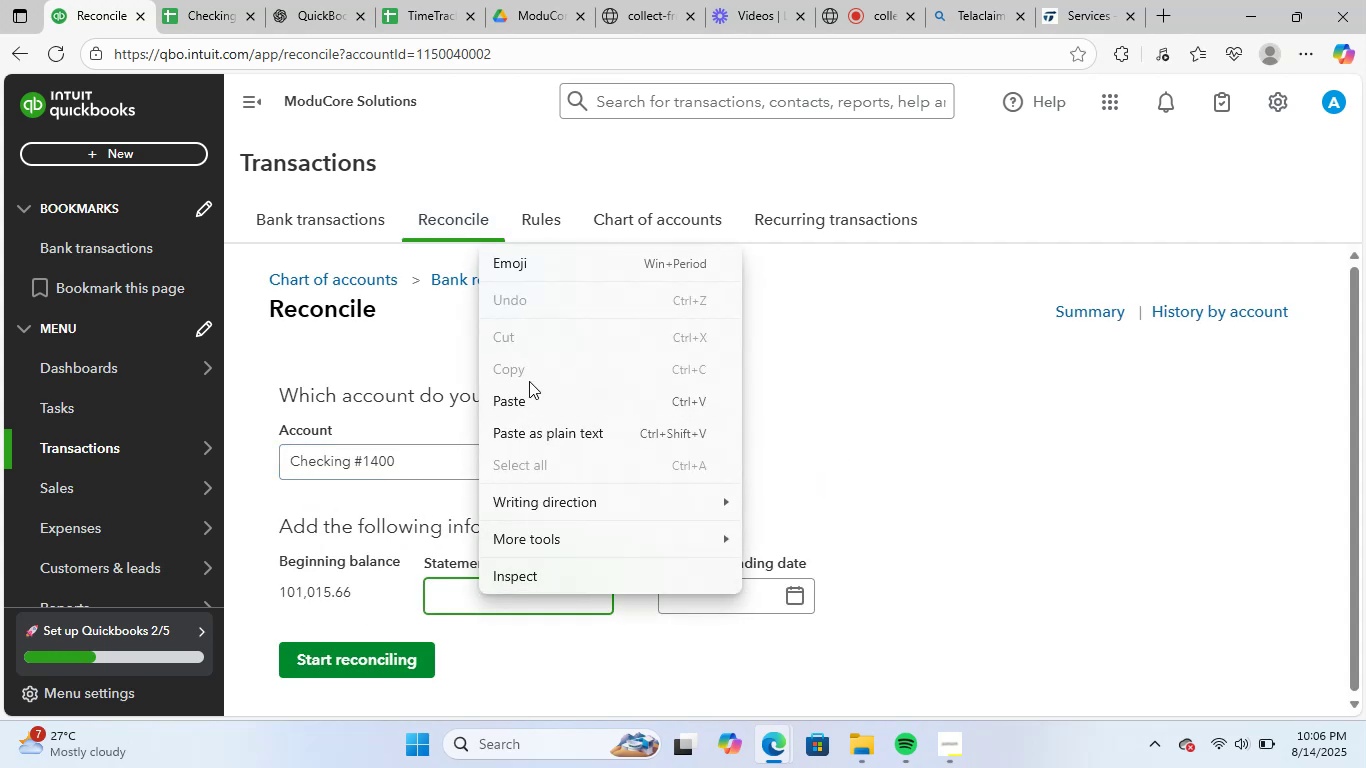 
left_click([535, 405])
 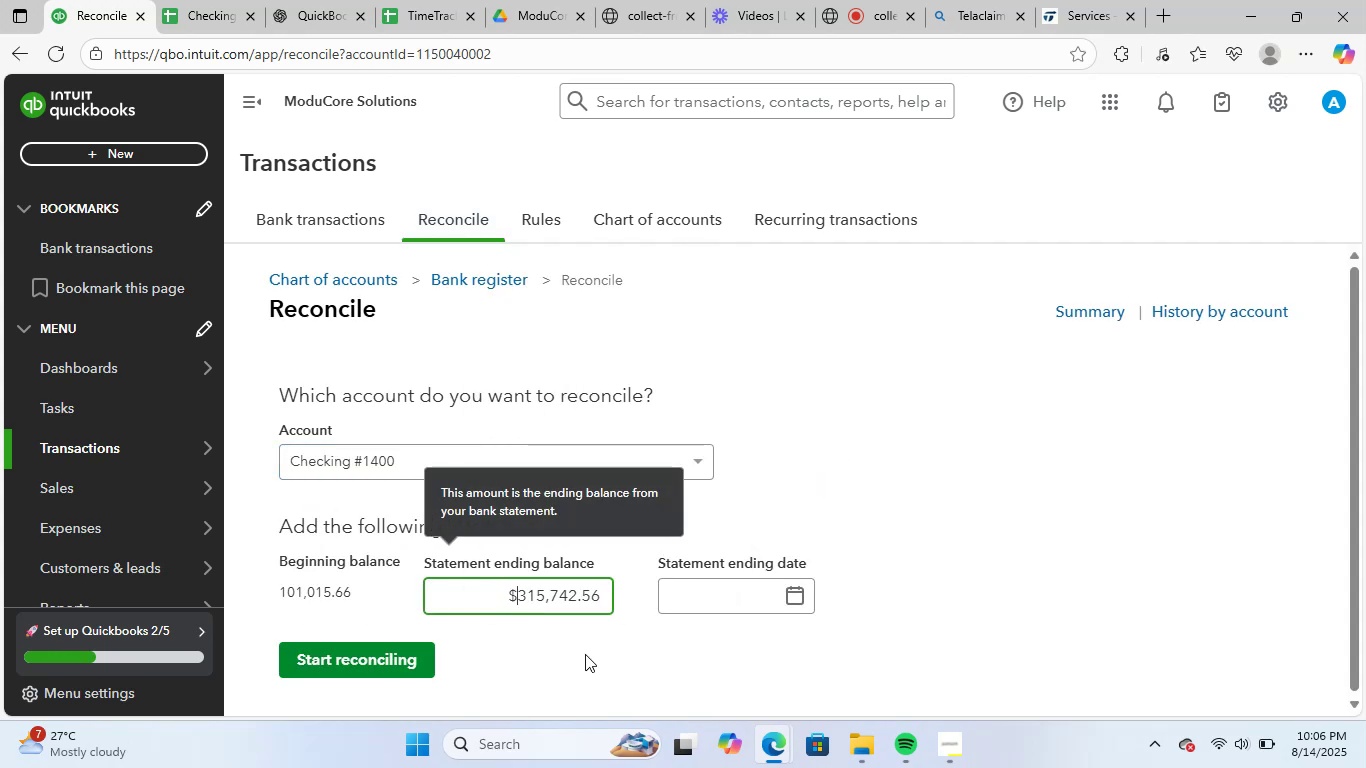 
key(Backspace)
 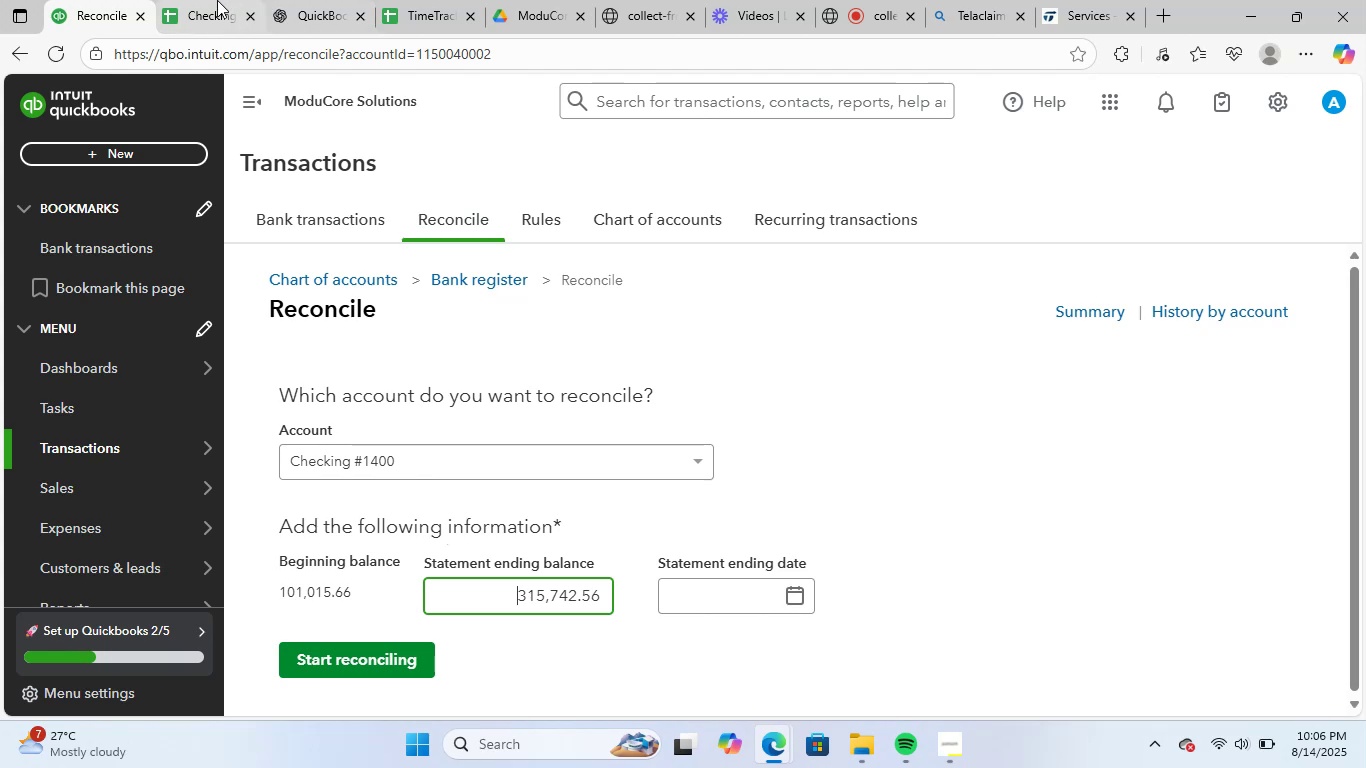 
left_click([215, 0])
 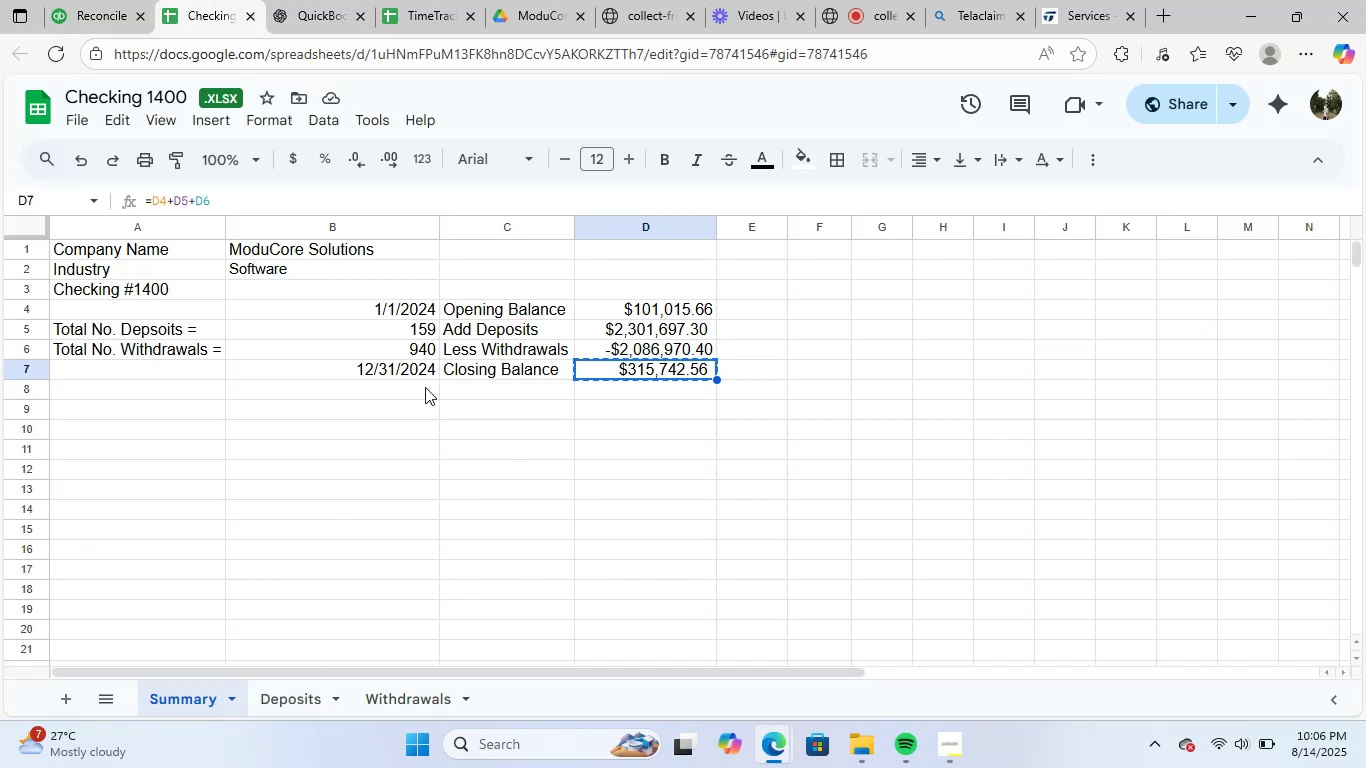 
left_click([412, 375])
 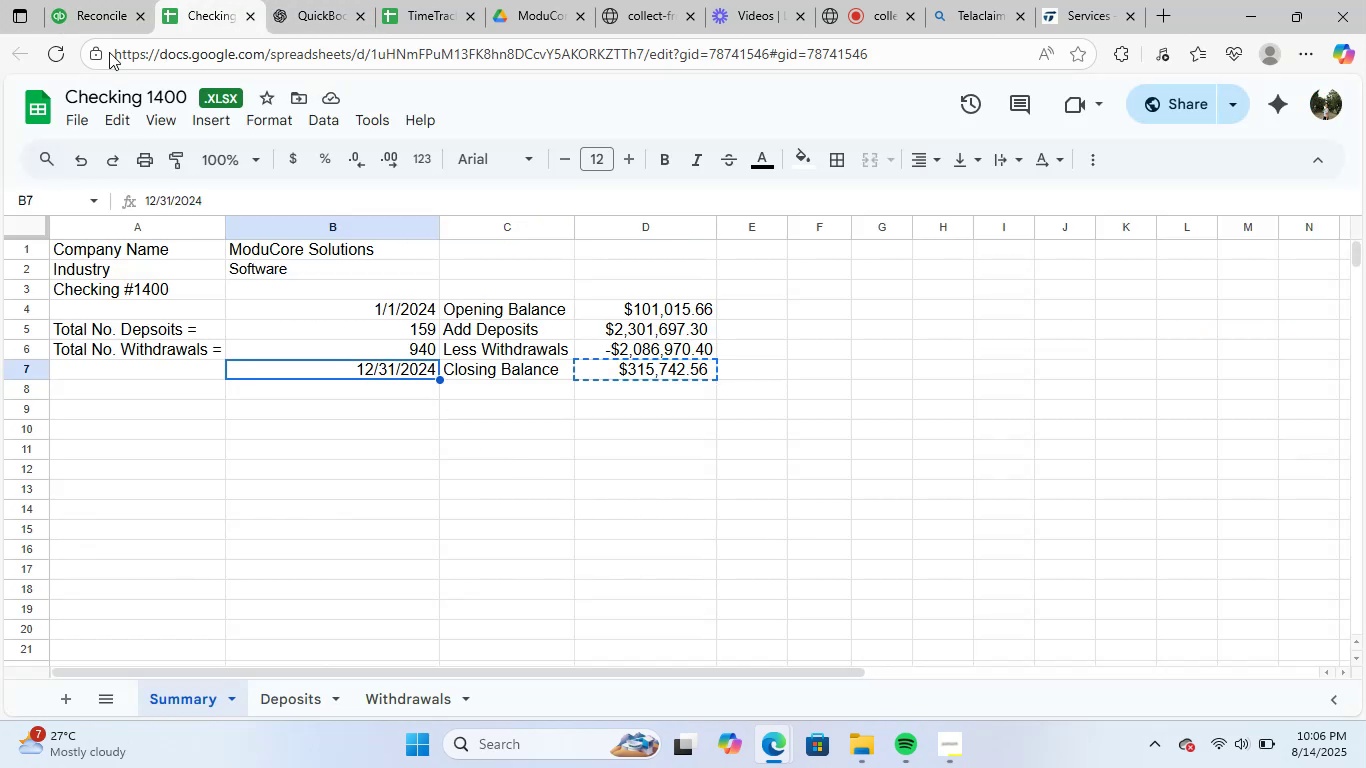 
left_click([84, 0])
 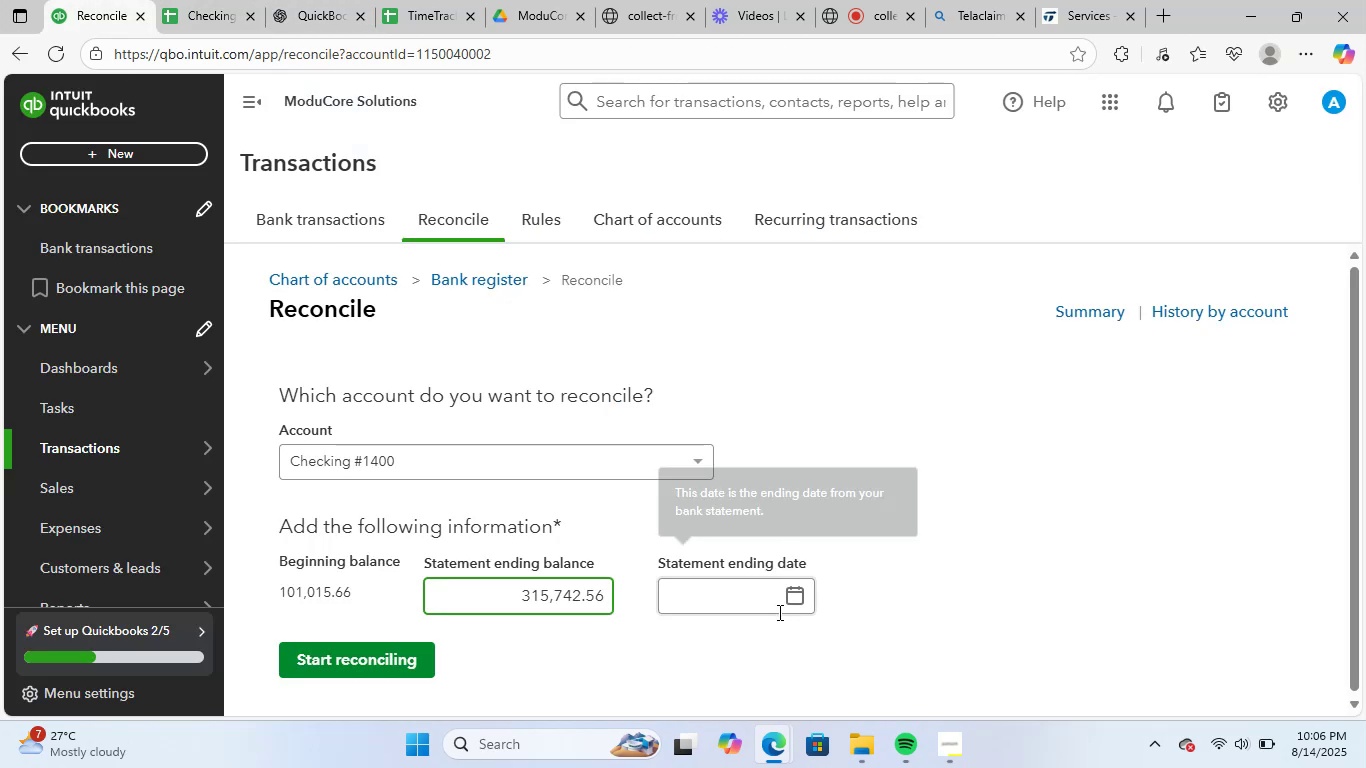 
left_click([792, 600])
 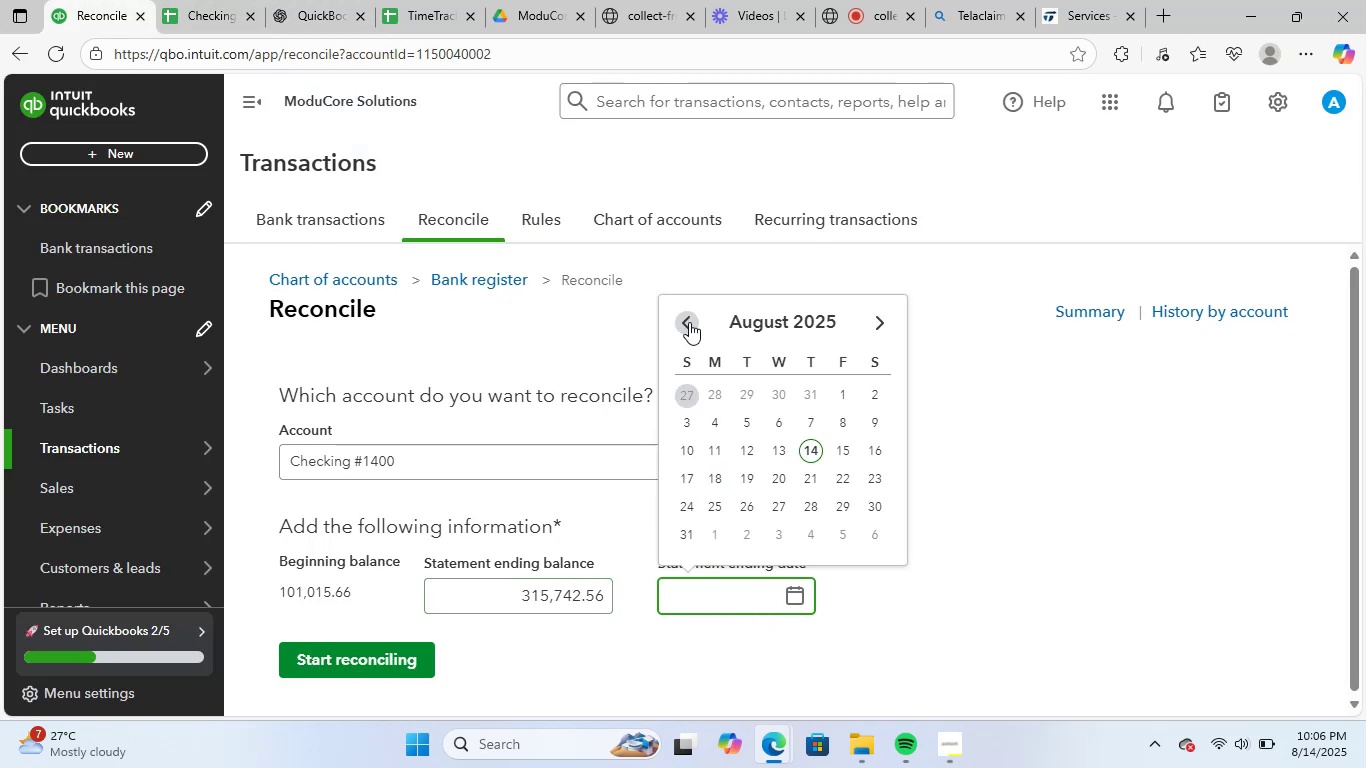 
double_click([689, 322])
 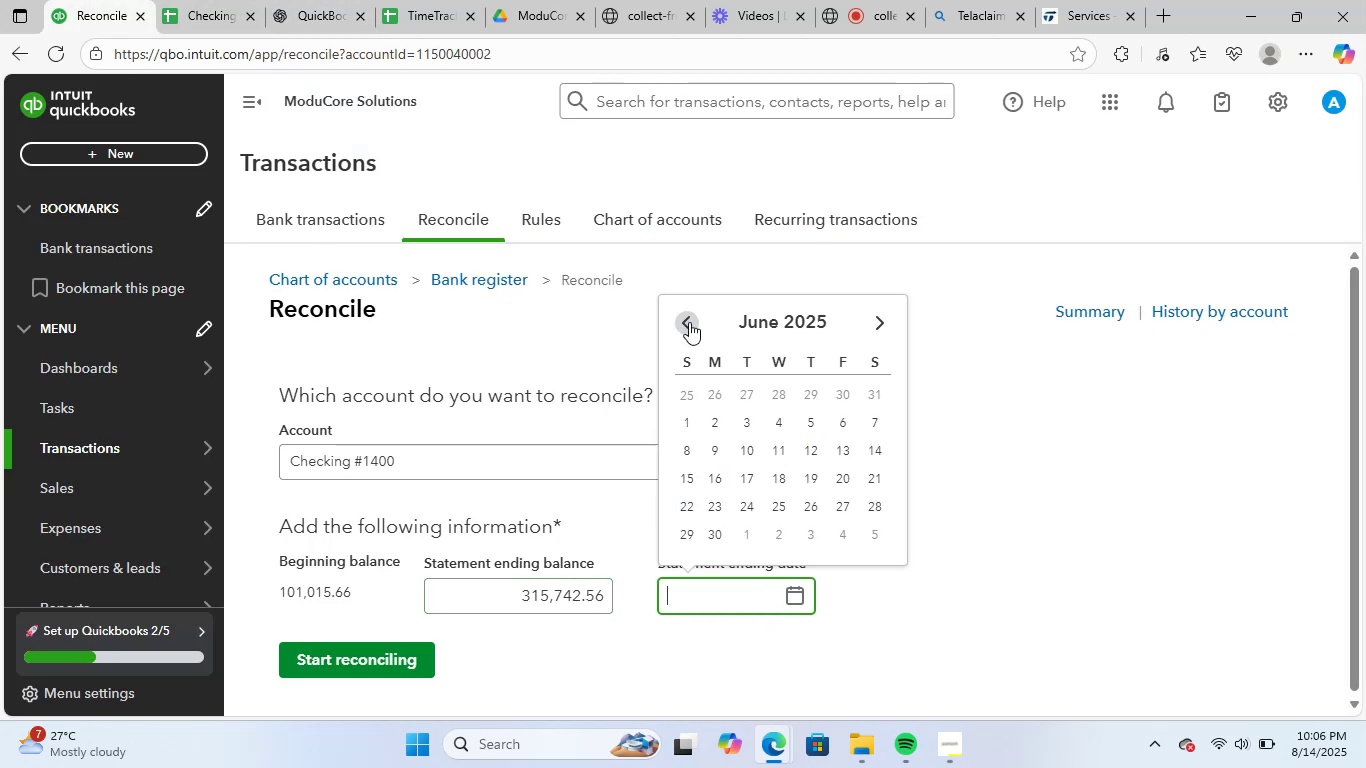 
triple_click([689, 322])
 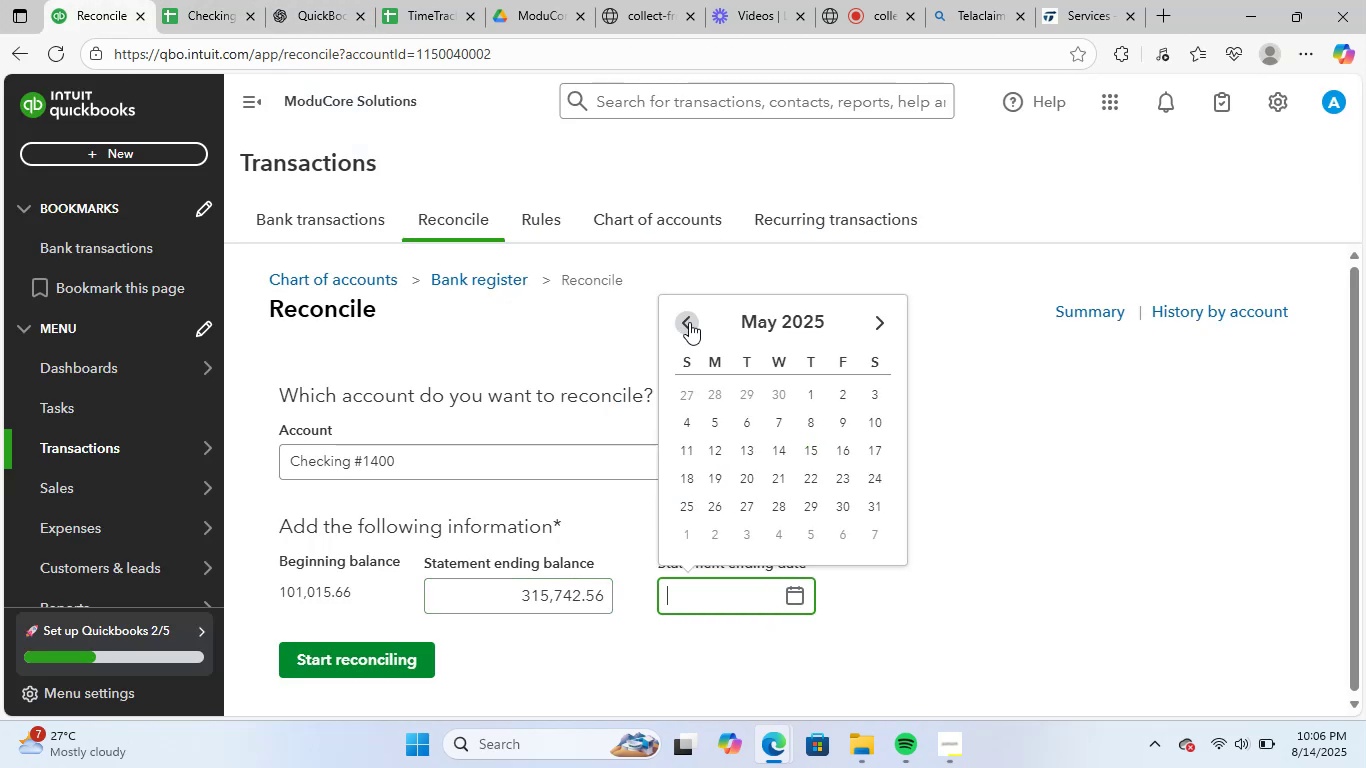 
triple_click([689, 322])
 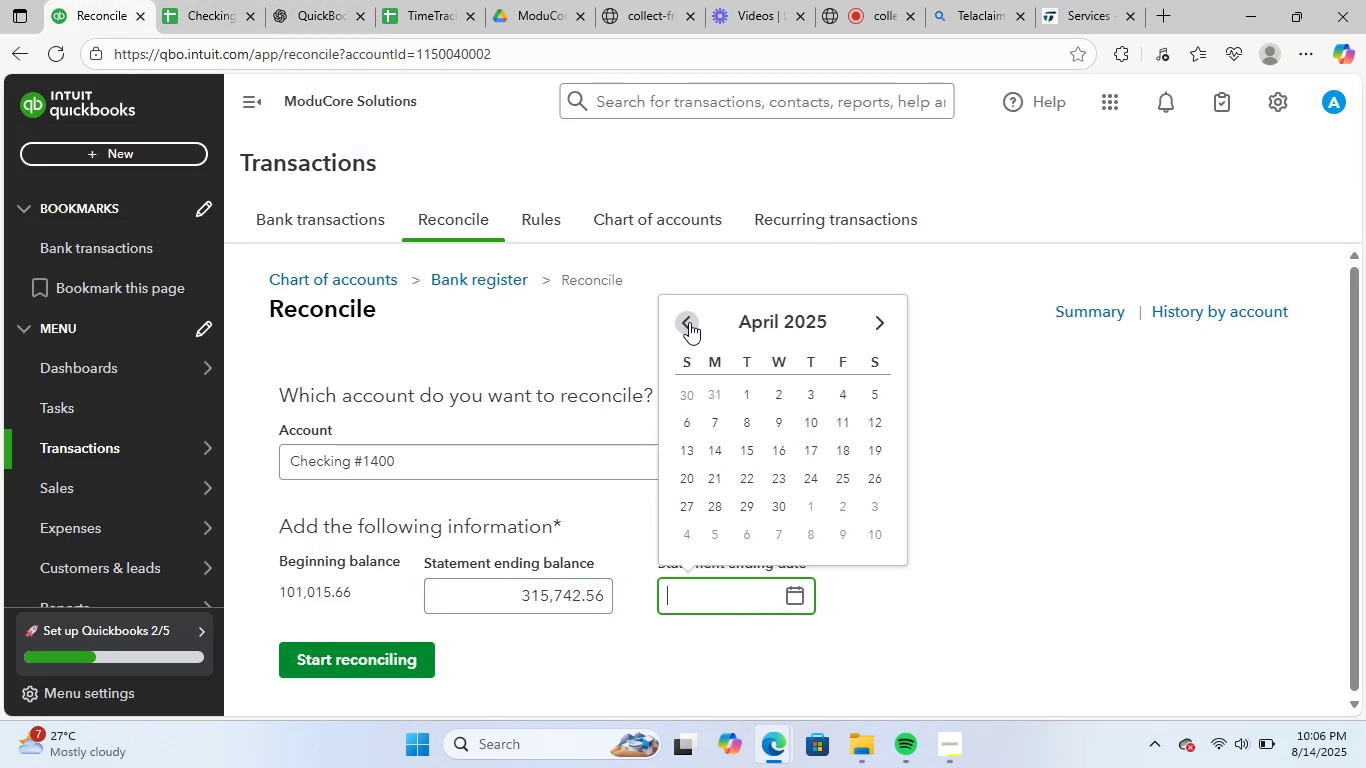 
triple_click([689, 322])
 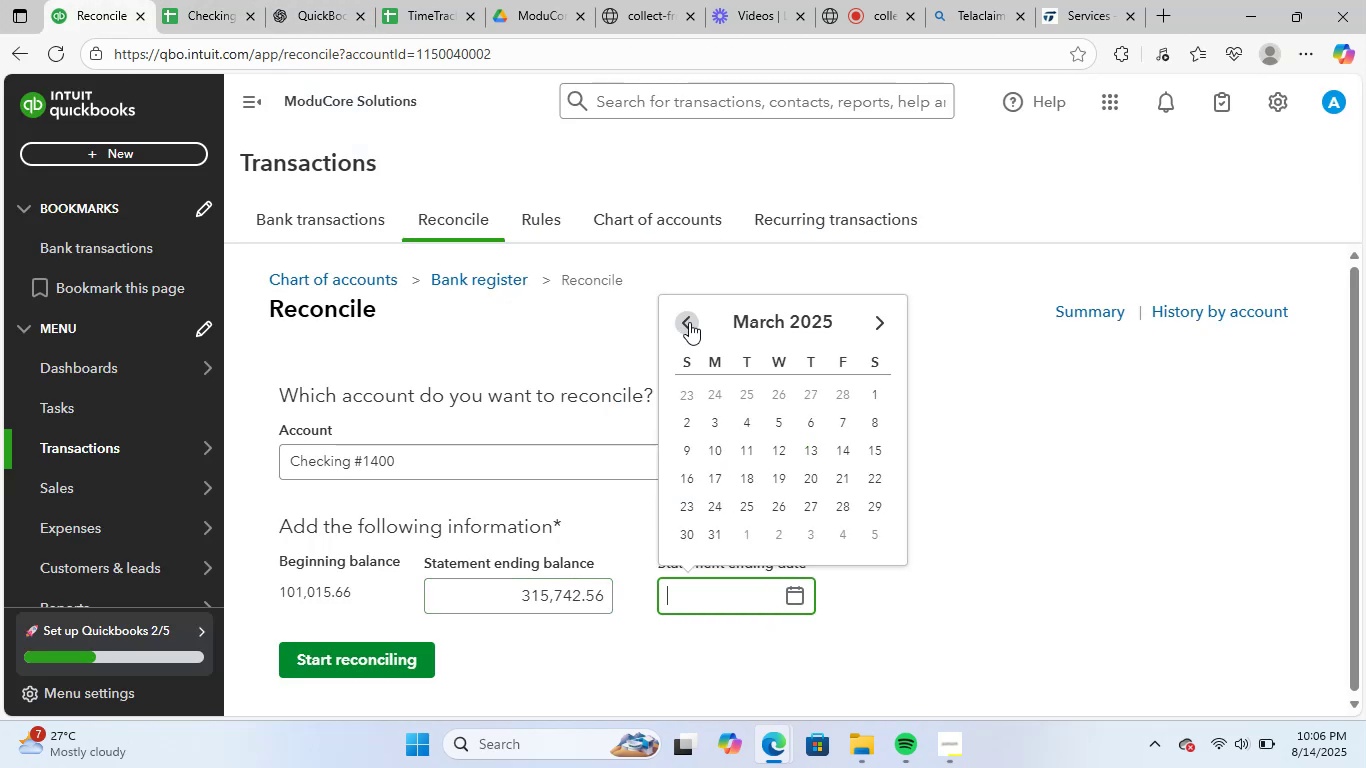 
triple_click([689, 322])
 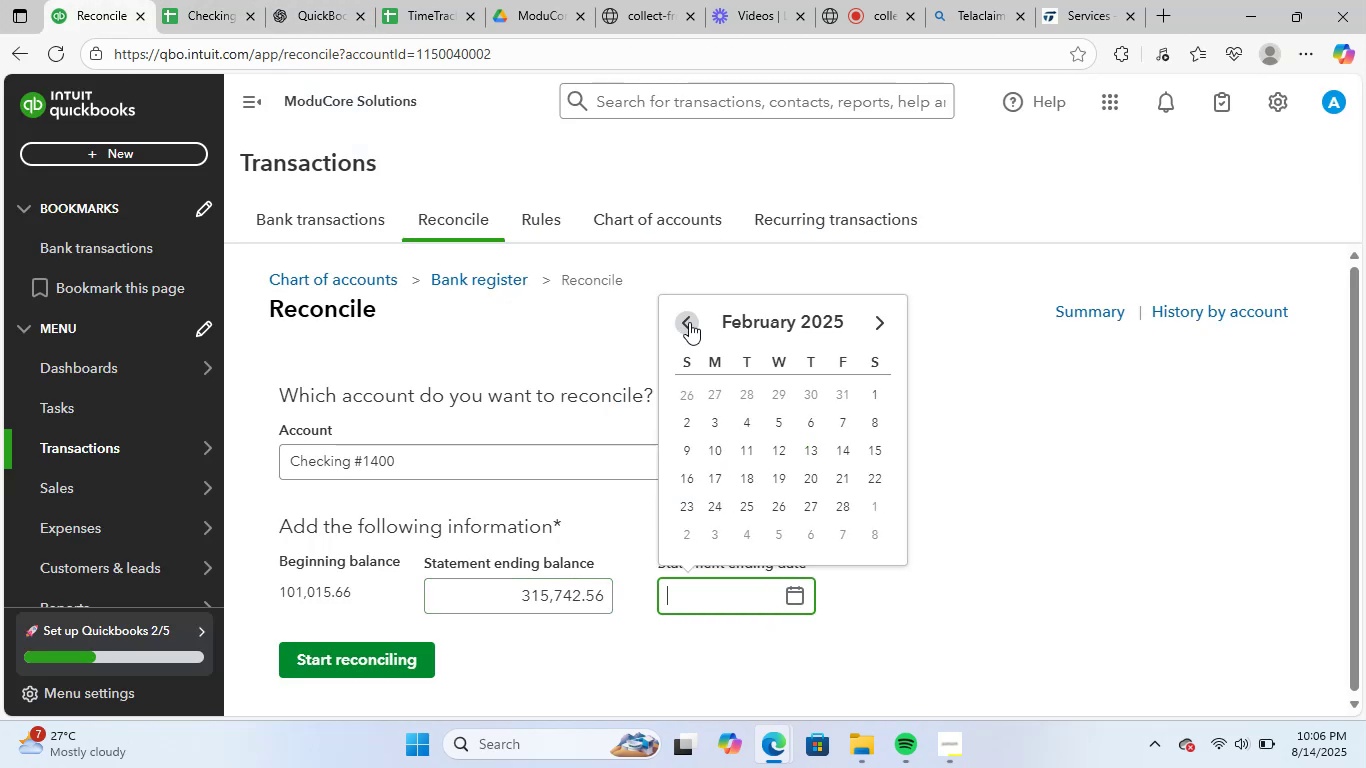 
triple_click([689, 322])
 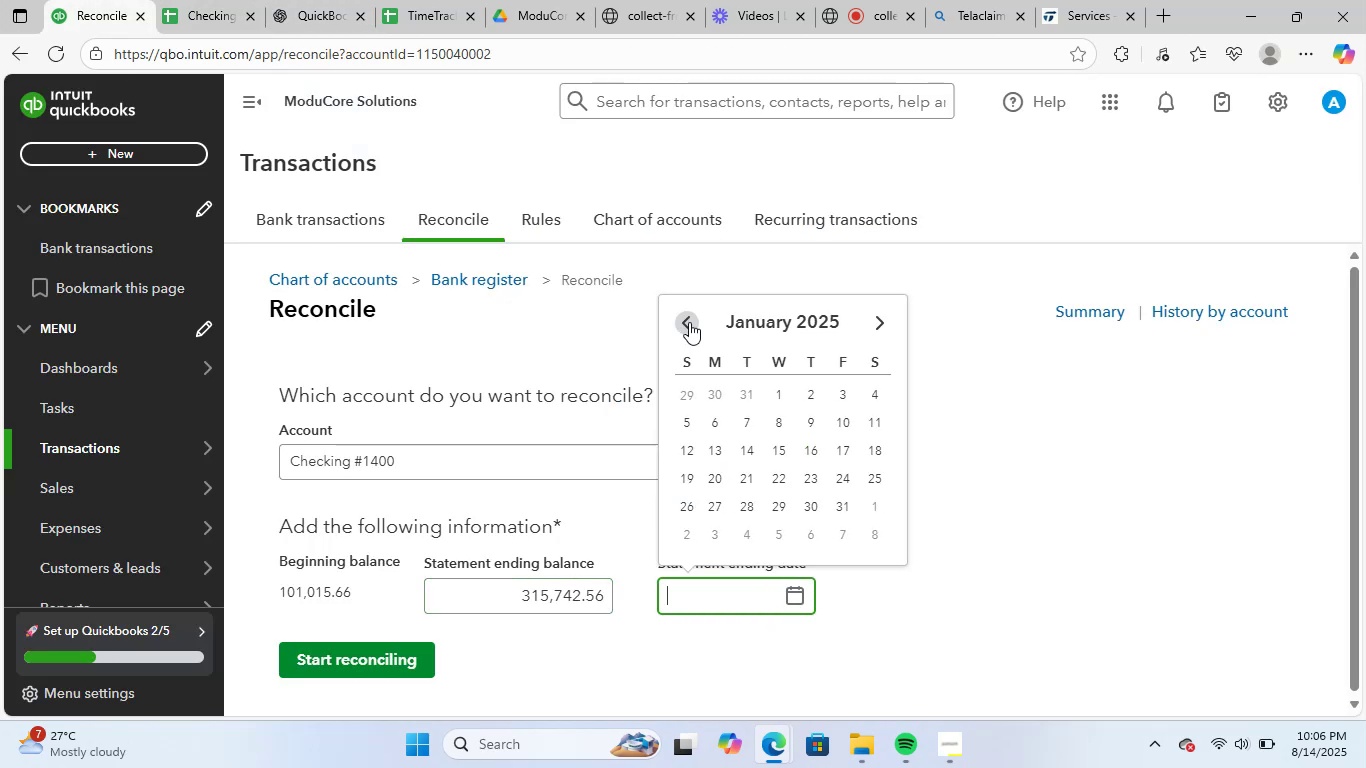 
triple_click([689, 322])
 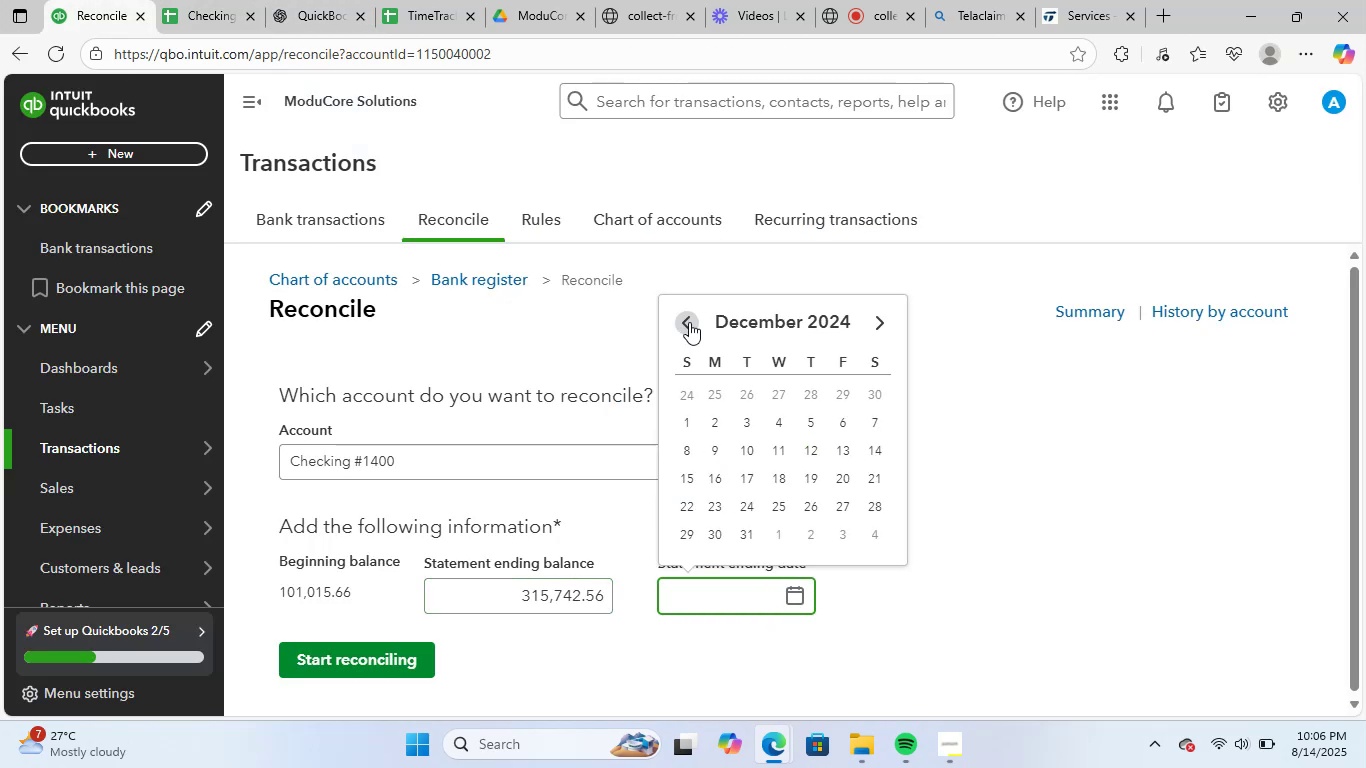 
triple_click([689, 322])
 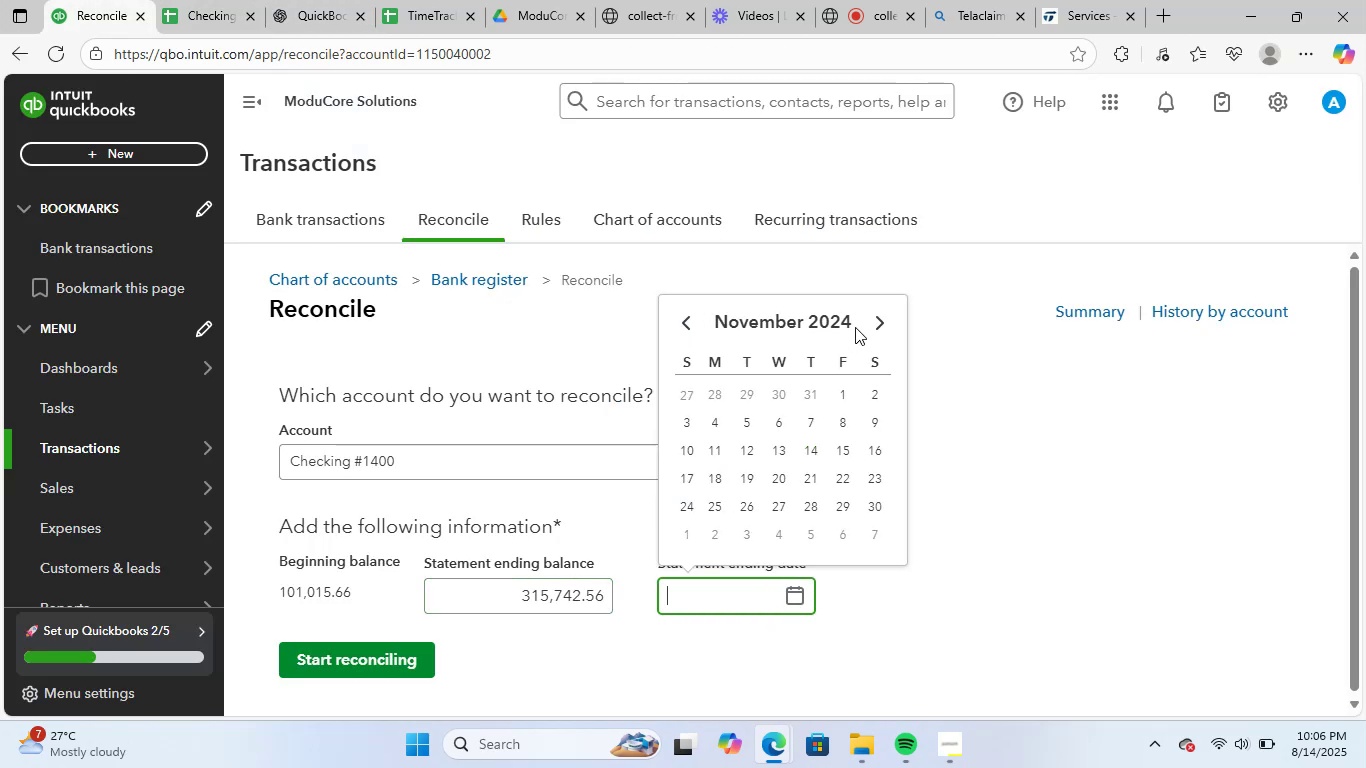 
left_click([882, 322])
 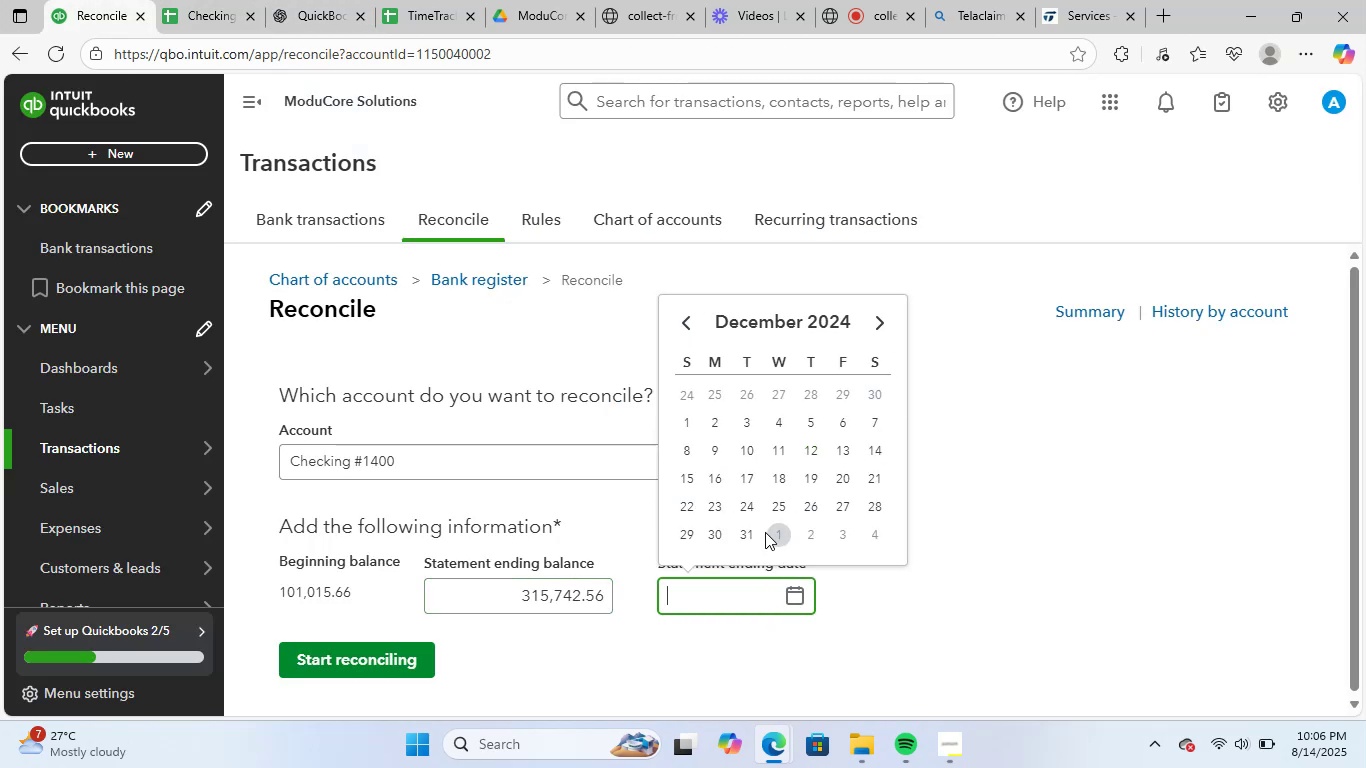 
left_click([743, 529])
 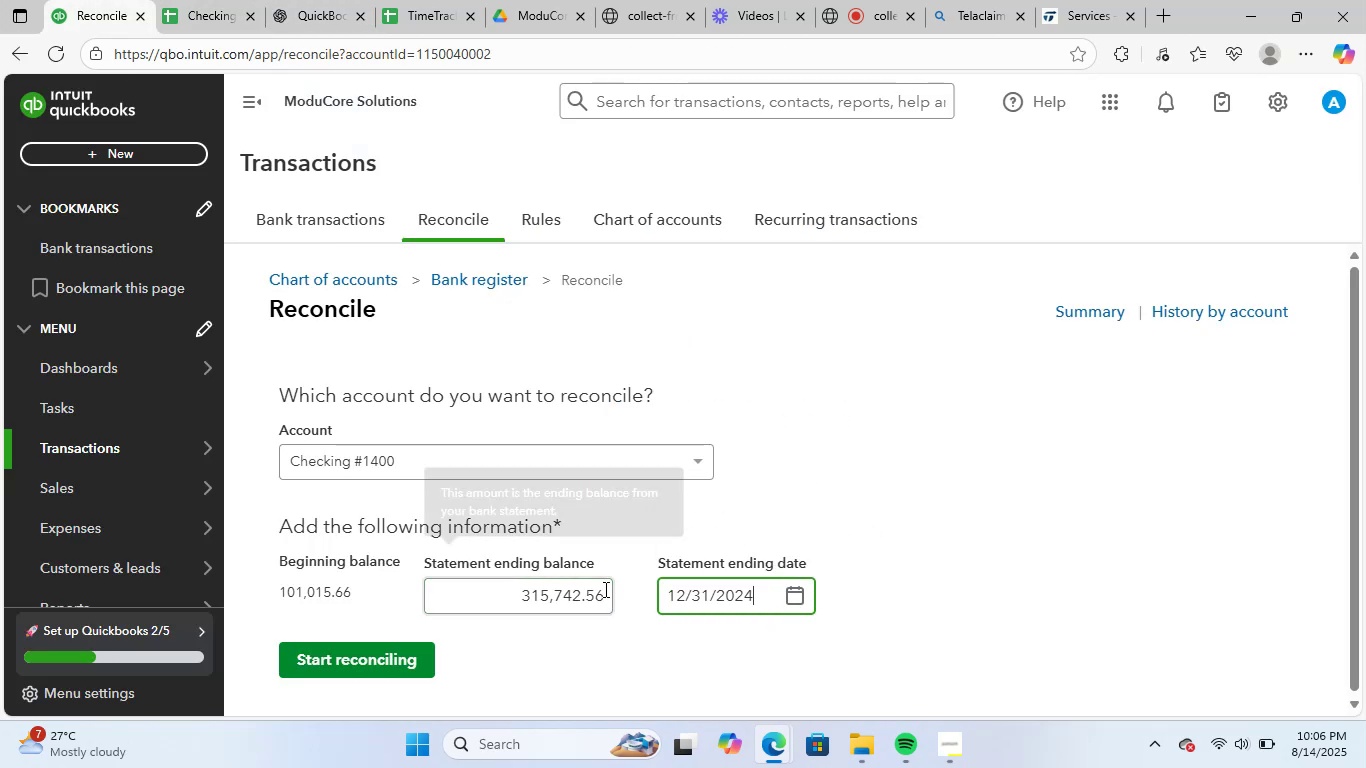 
scroll: coordinate [595, 599], scroll_direction: down, amount: 2.0
 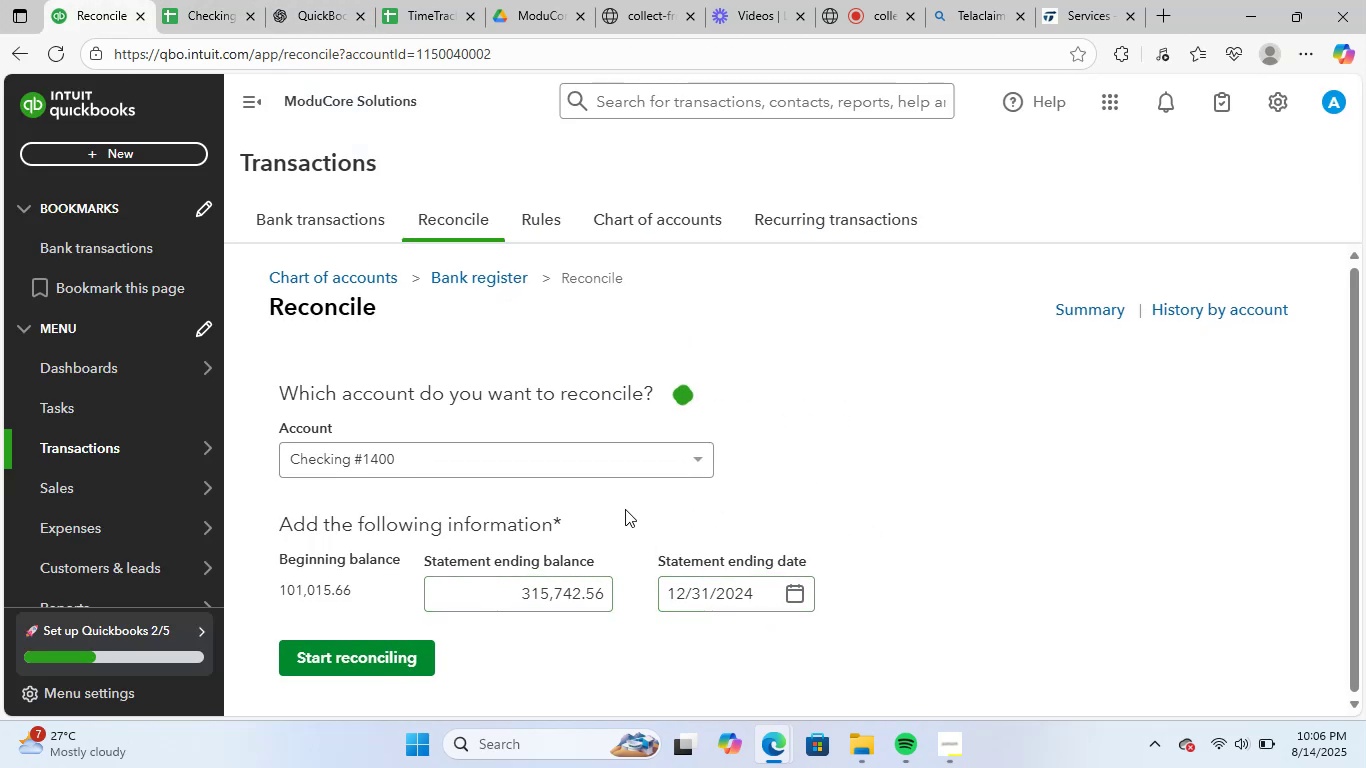 
mouse_move([809, 414])
 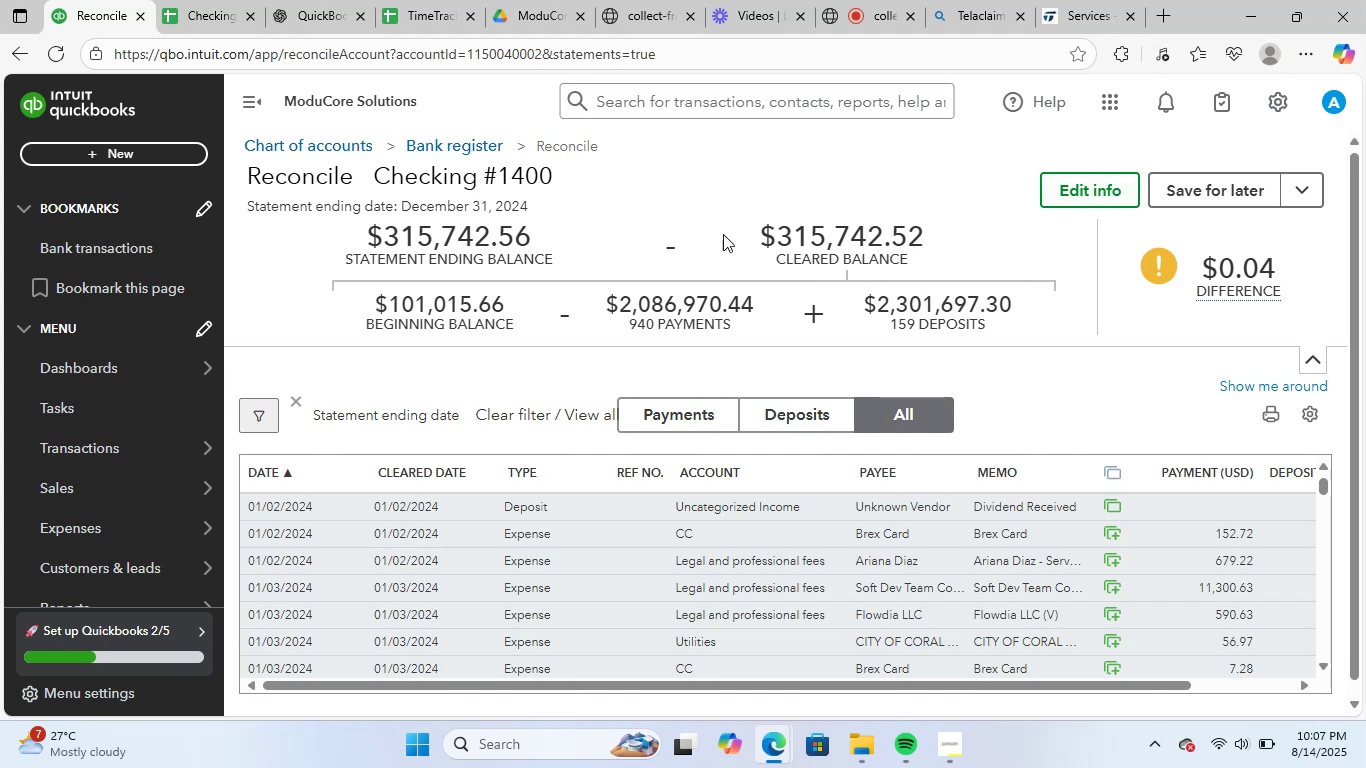 
wait(5.15)
 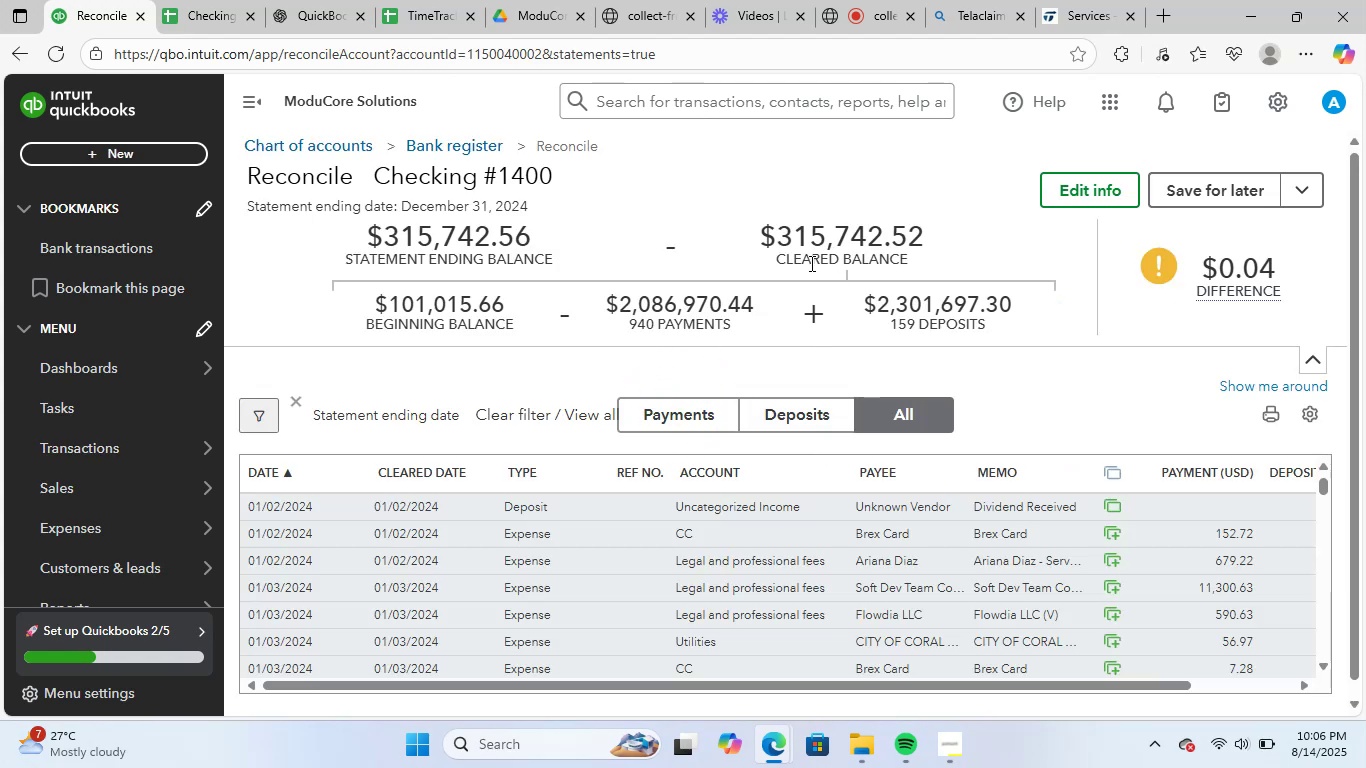 
left_click([1108, 189])
 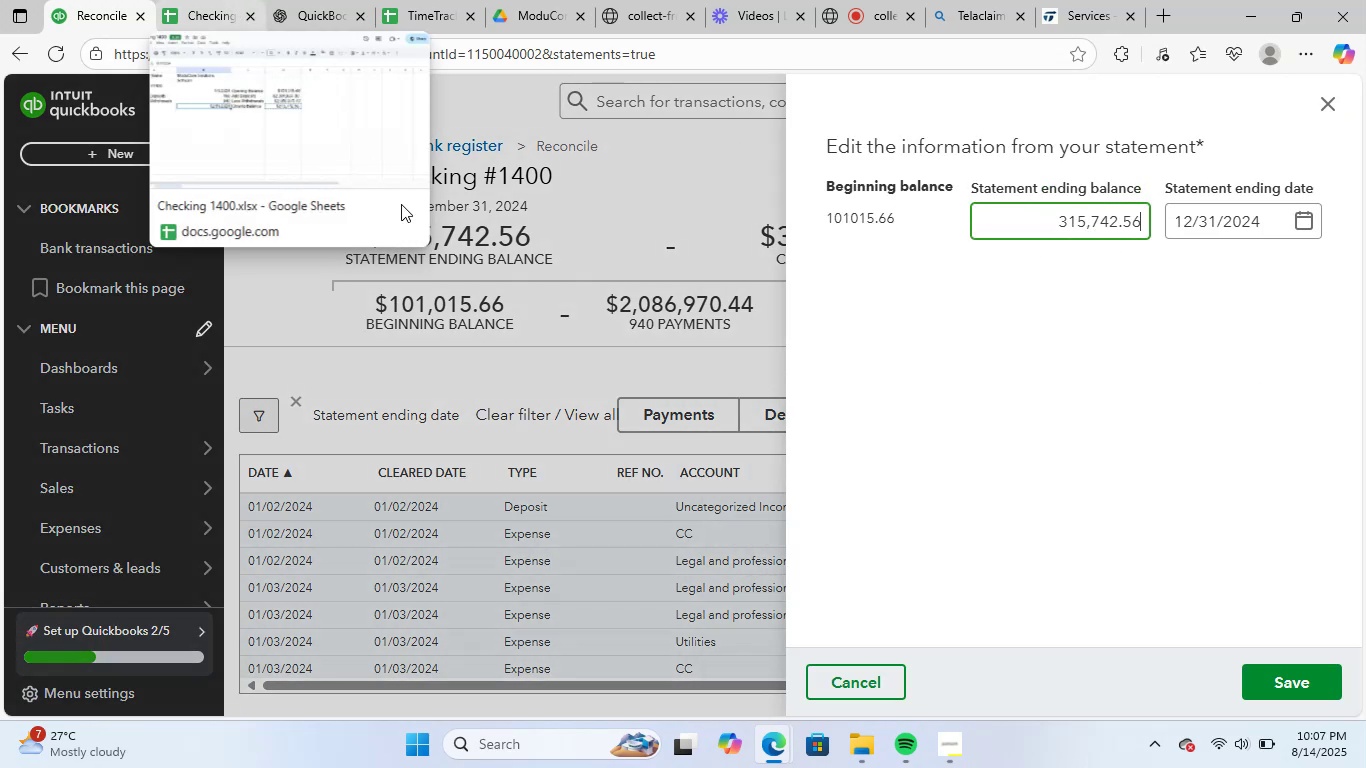 
wait(8.2)
 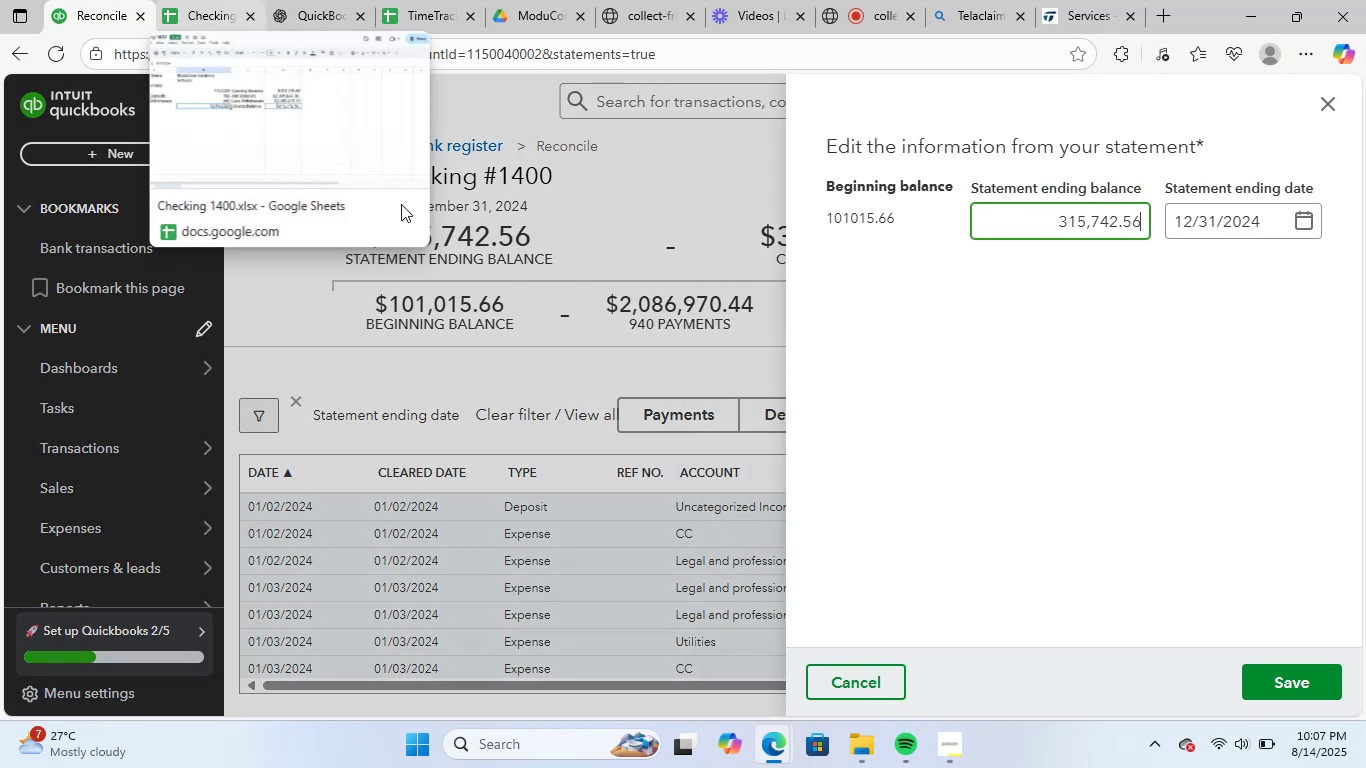 
left_click([821, 191])
 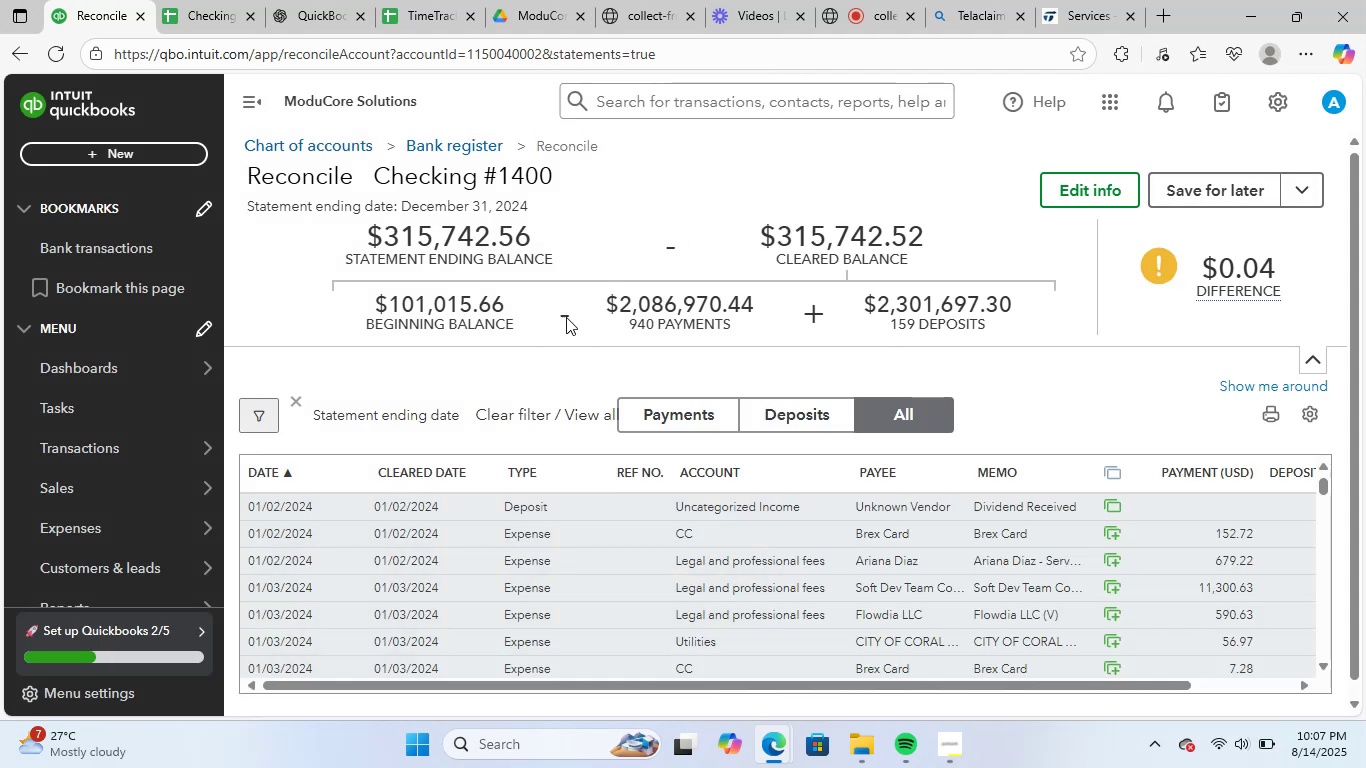 
wait(5.14)
 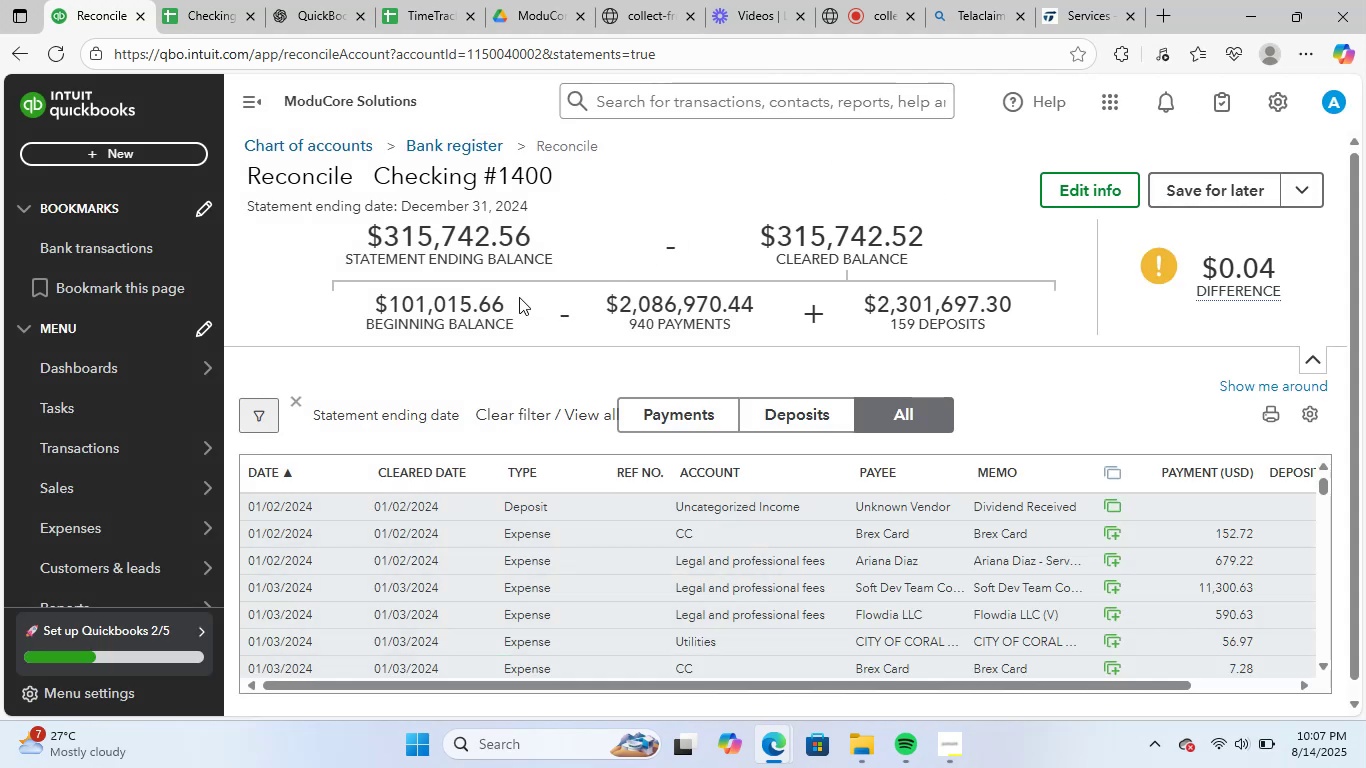 
double_click([990, 328])
 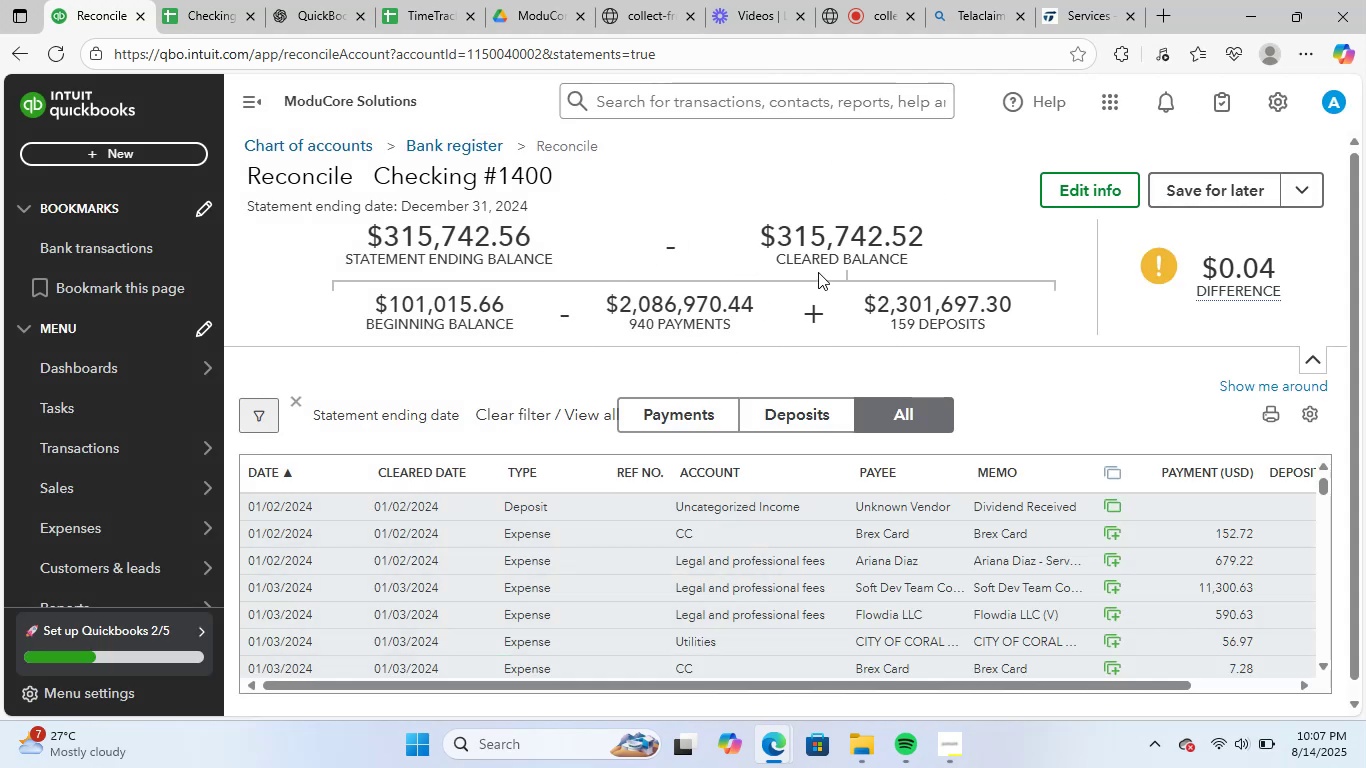 
scroll: coordinate [1299, 535], scroll_direction: down, amount: 5.0
 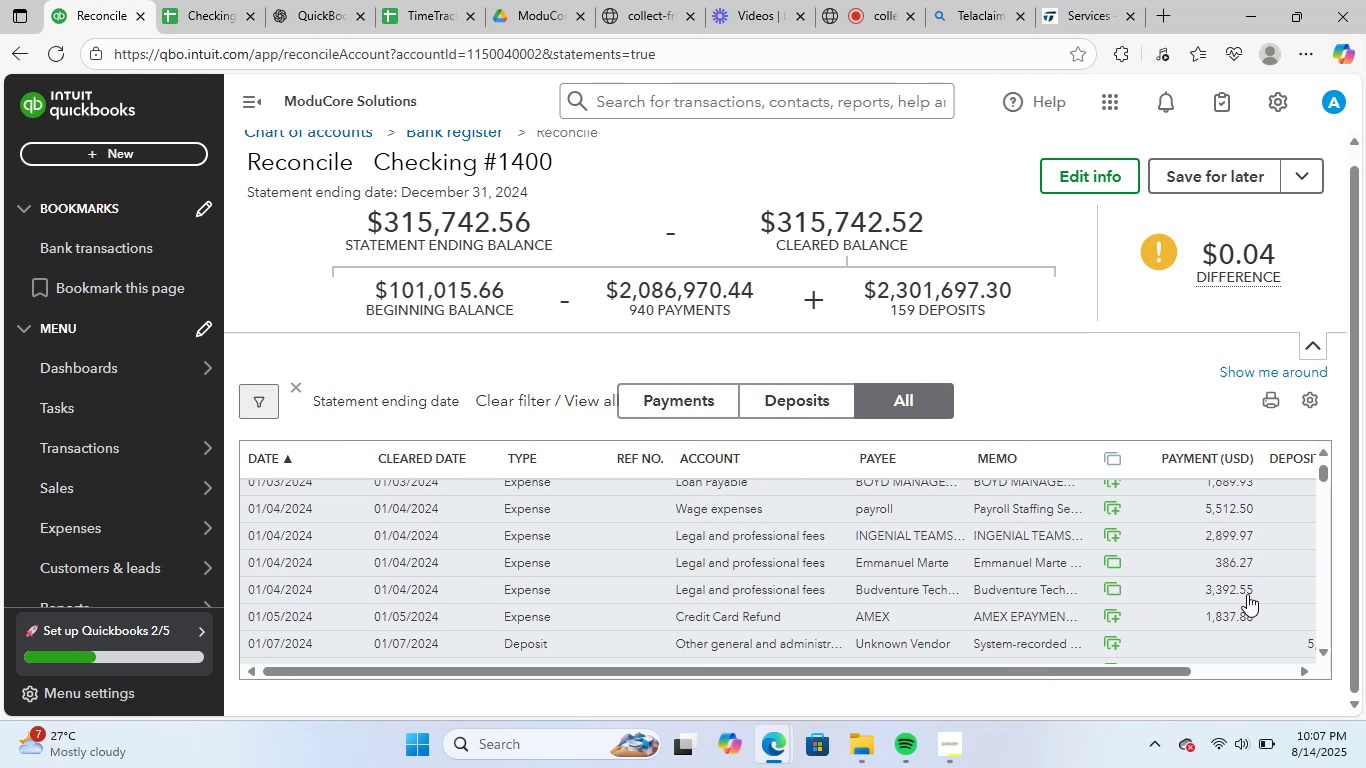 
mouse_move([1153, 572])
 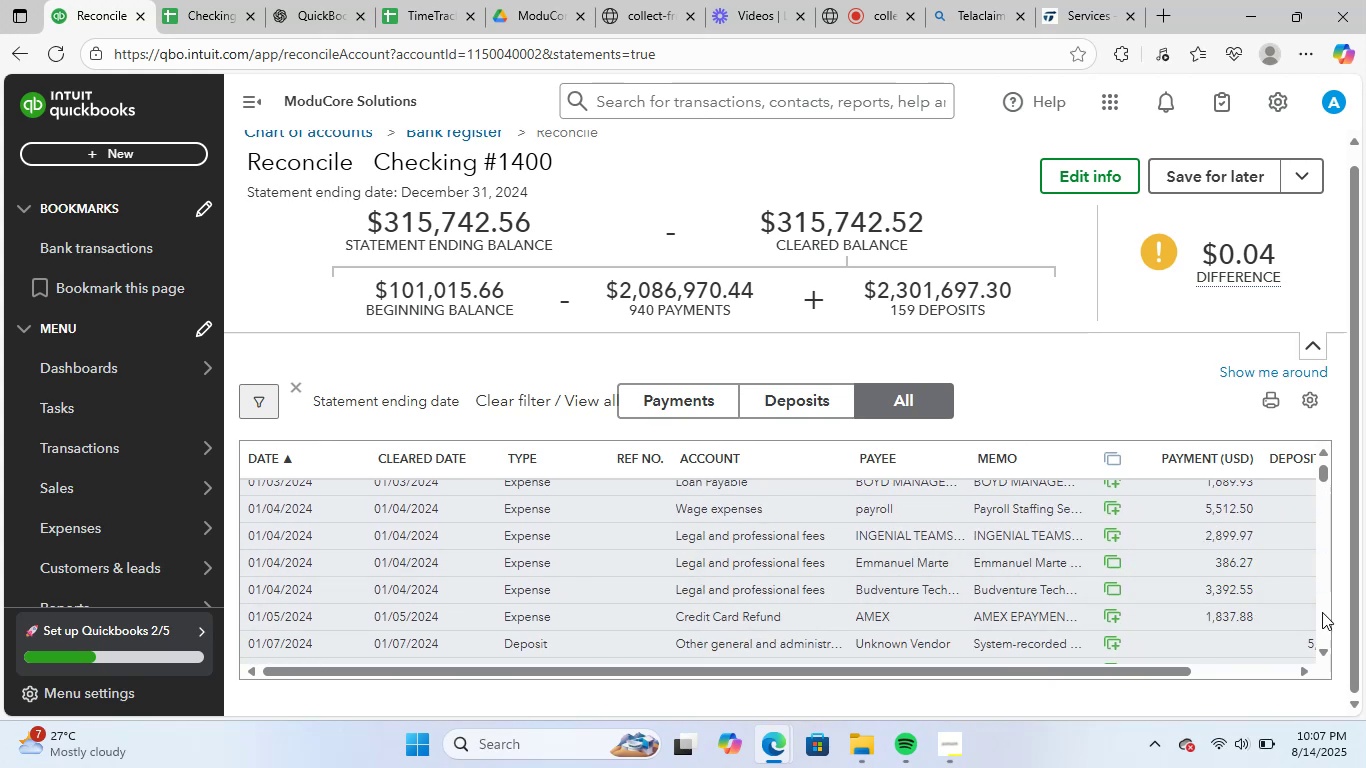 
scroll: coordinate [1313, 594], scroll_direction: up, amount: 5.0
 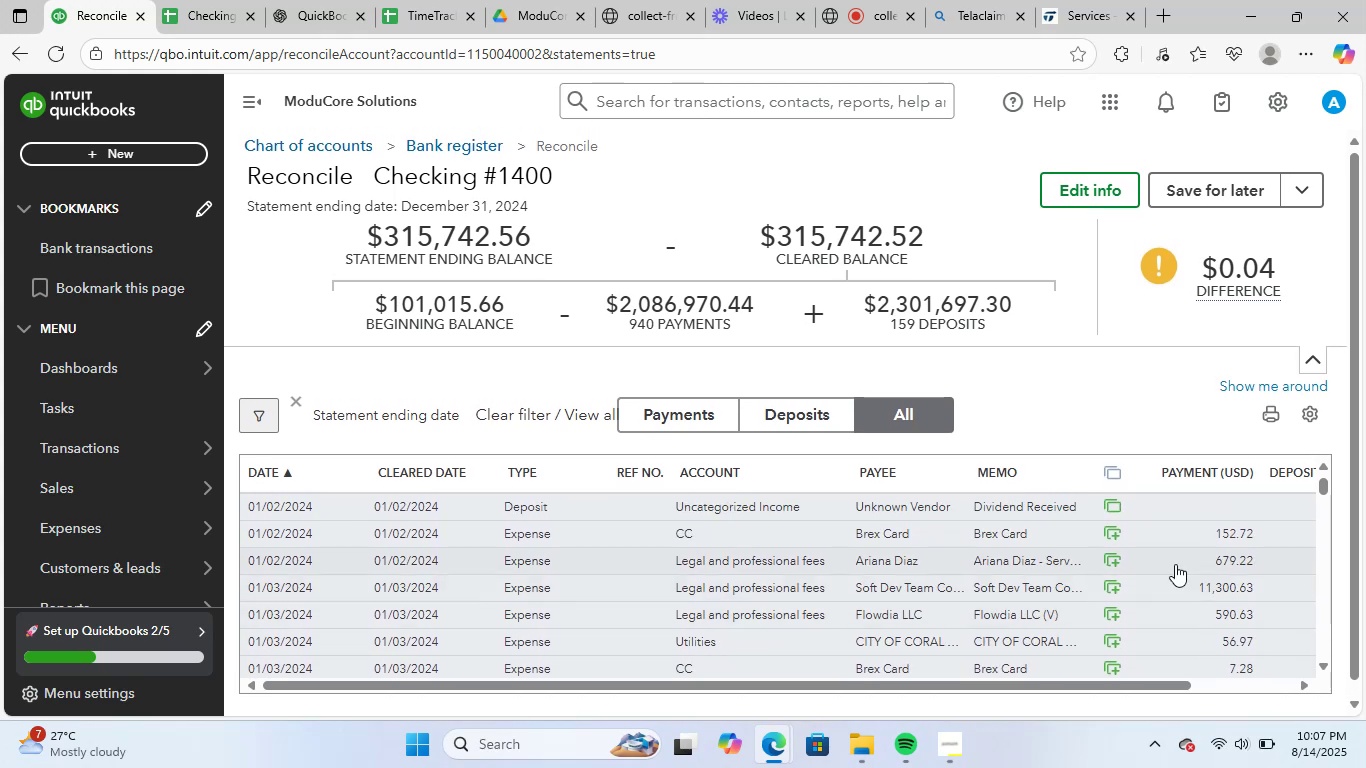 
scroll: coordinate [1182, 565], scroll_direction: down, amount: 14.0
 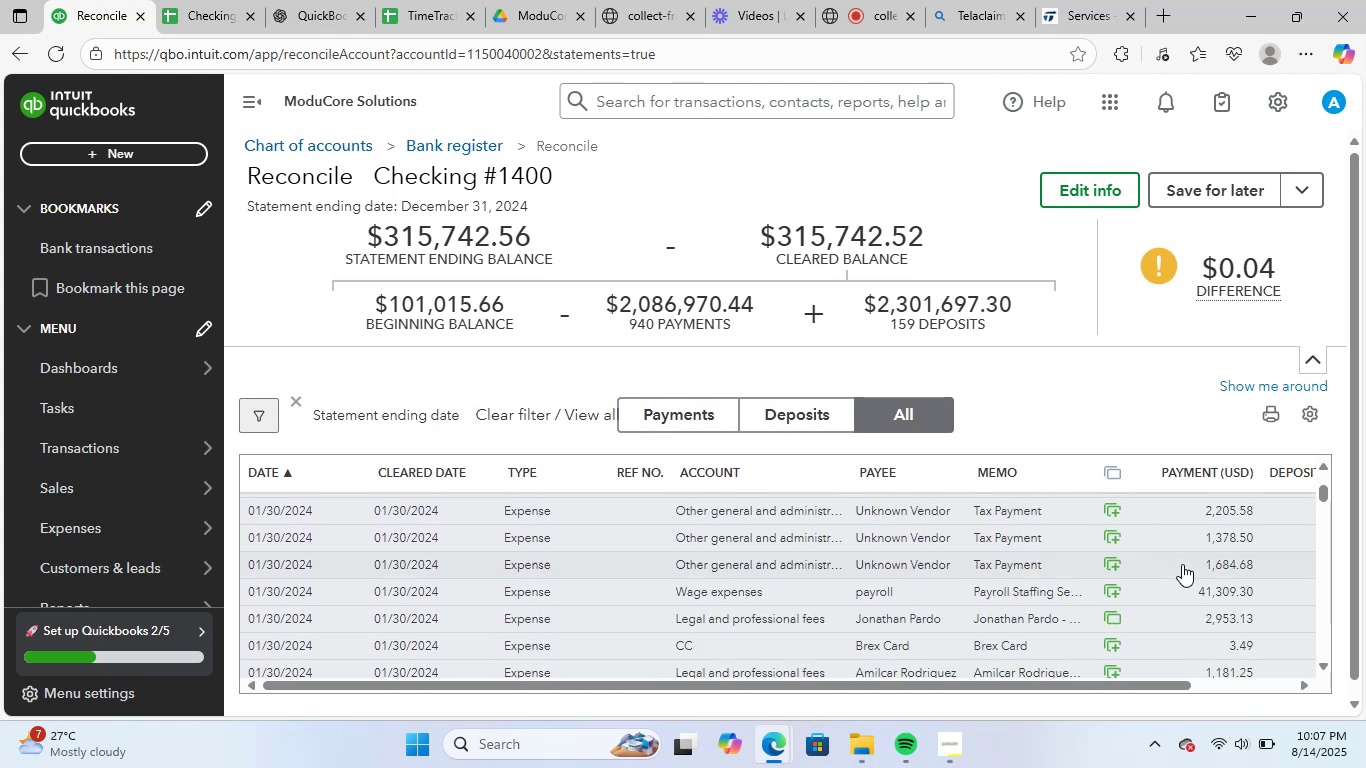 
scroll: coordinate [1193, 561], scroll_direction: up, amount: 6.0
 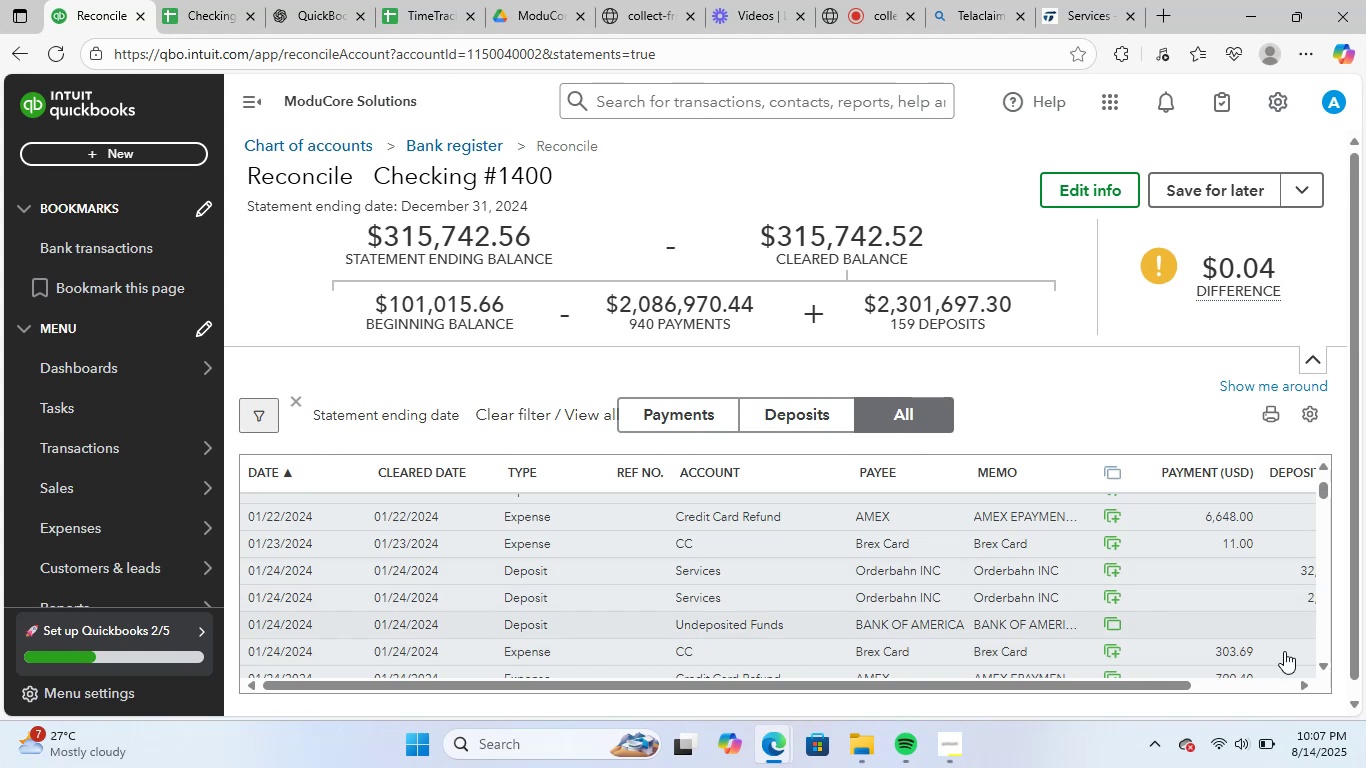 
left_click_drag(start_coordinate=[1168, 682], to_coordinate=[1281, 672])
 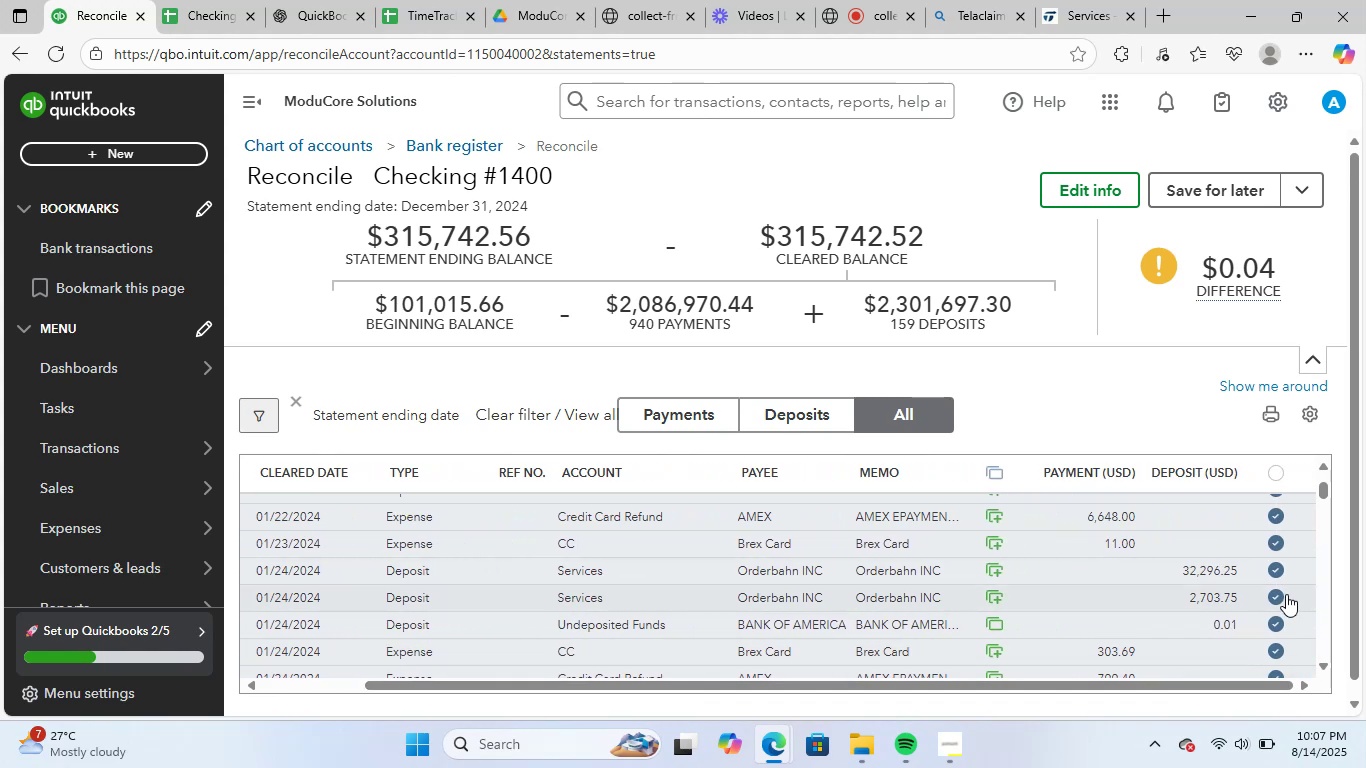 
scroll: coordinate [1288, 596], scroll_direction: up, amount: 7.0
 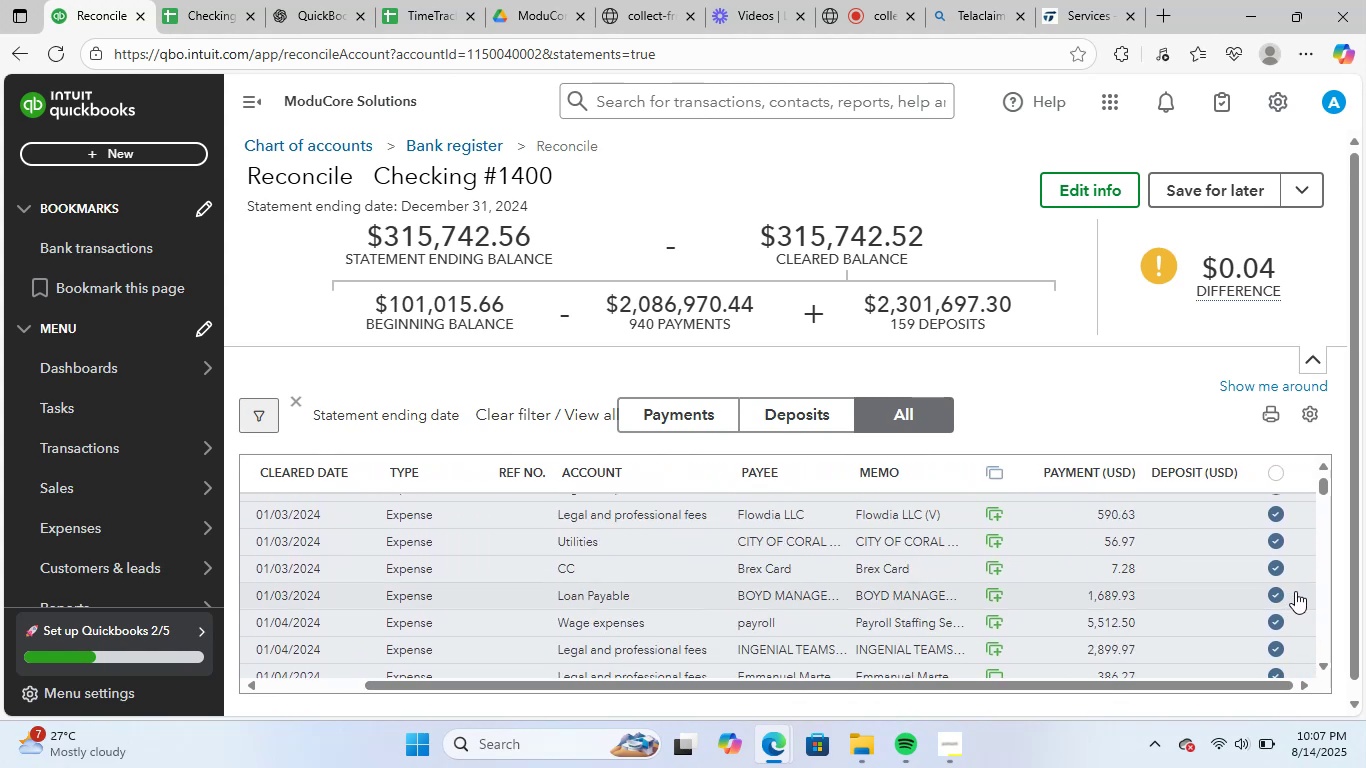 
scroll: coordinate [1296, 591], scroll_direction: none, amount: 0.0
 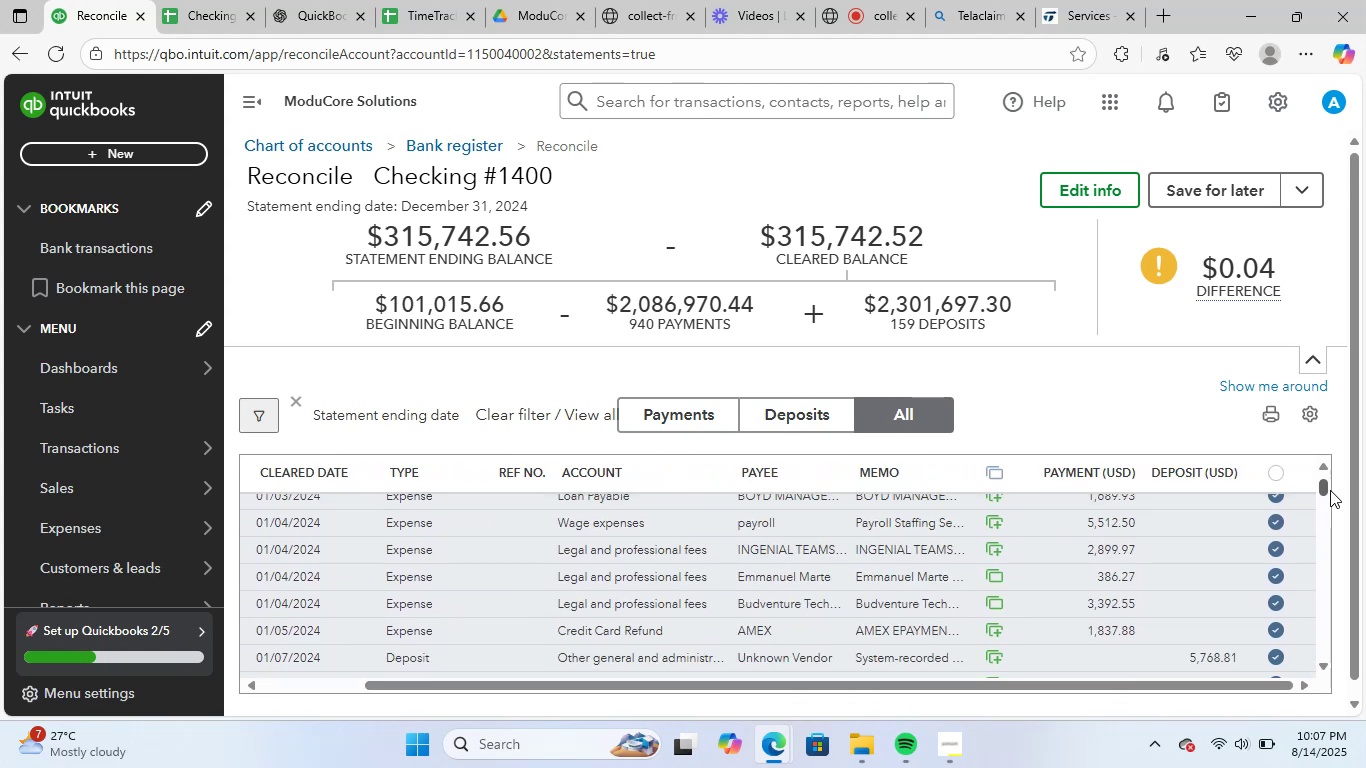 
left_click_drag(start_coordinate=[1323, 488], to_coordinate=[1328, 399])
 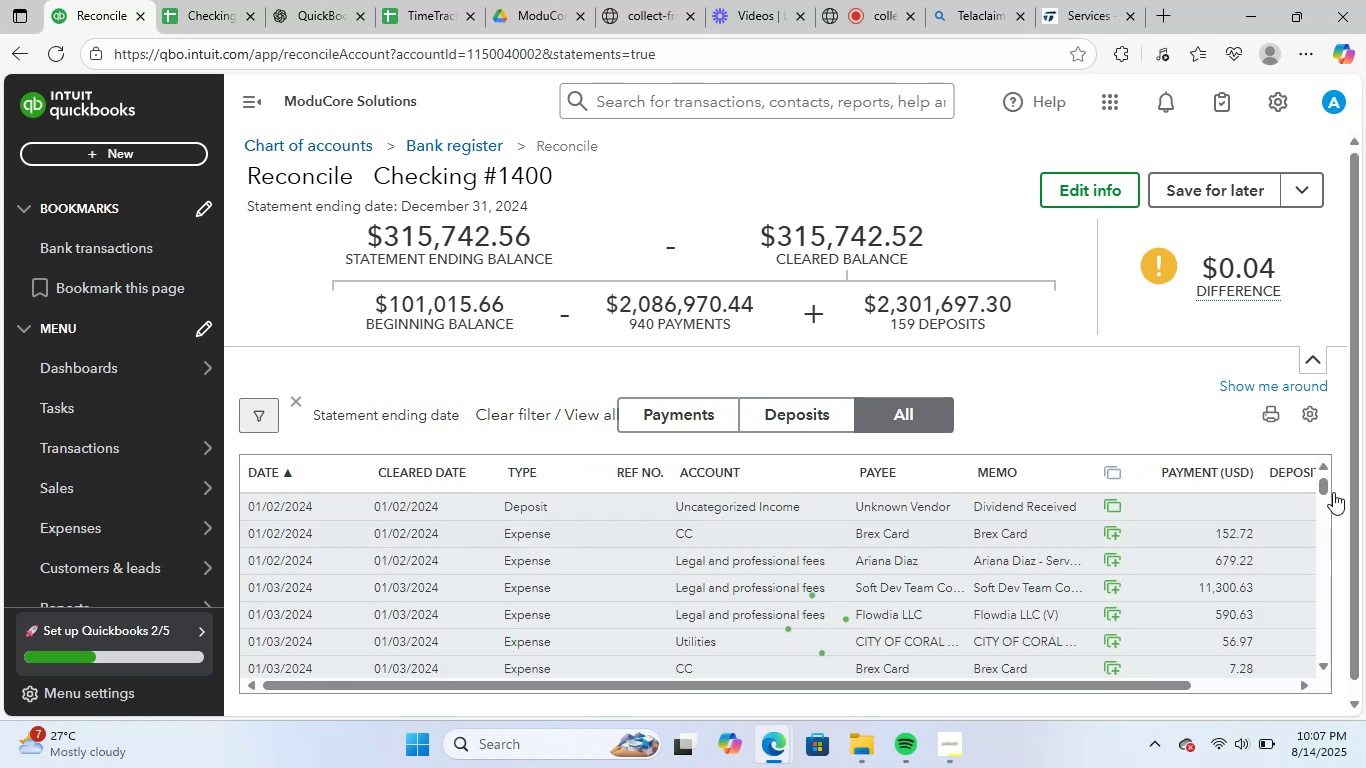 
left_click_drag(start_coordinate=[1321, 483], to_coordinate=[1298, 367])
 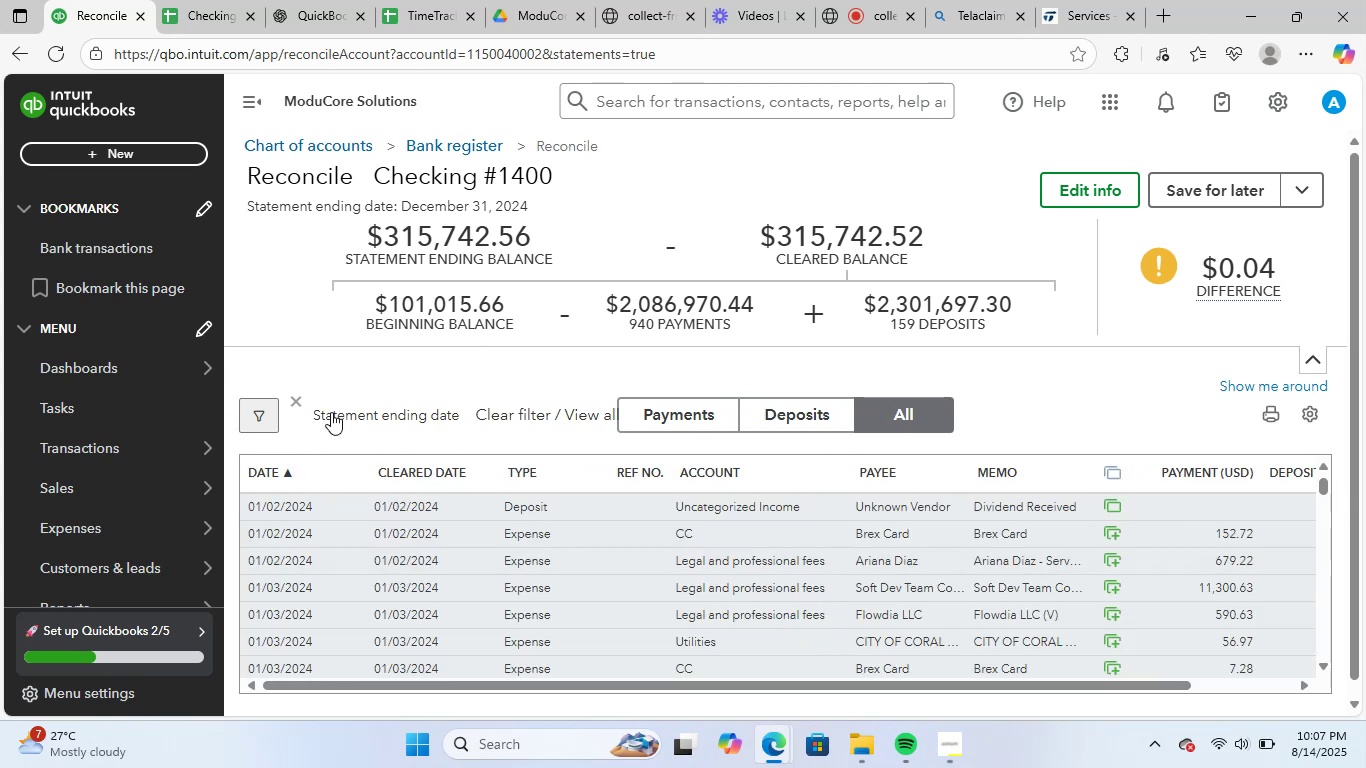 
wait(6.88)
 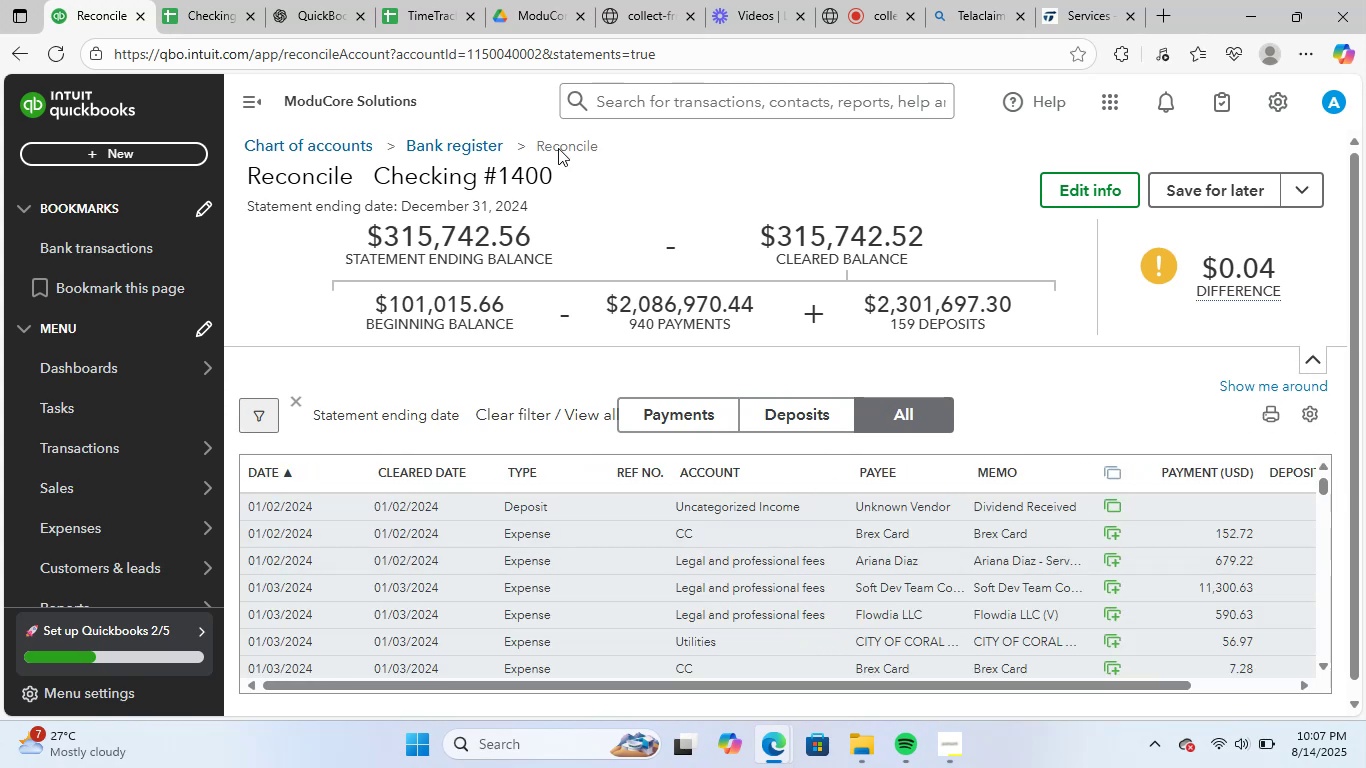 
left_click([682, 332])
 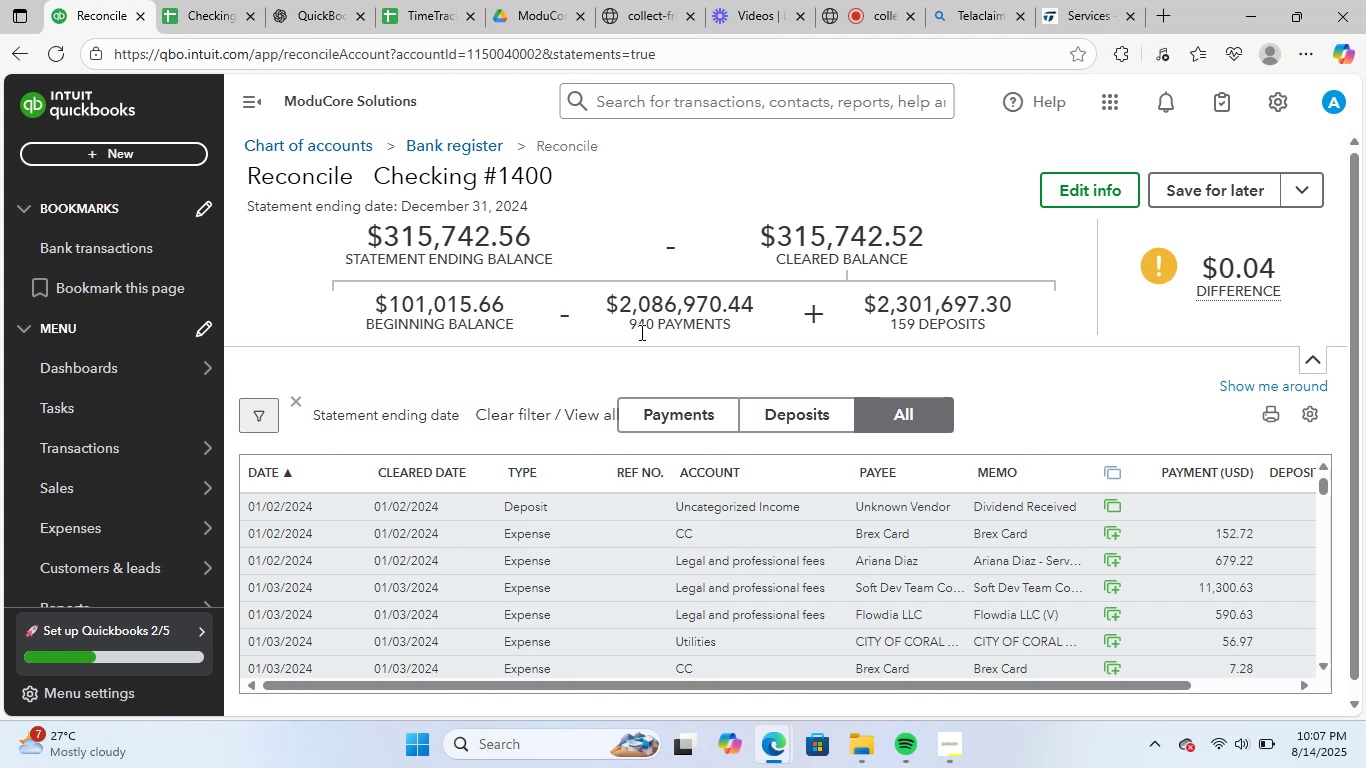 
left_click_drag(start_coordinate=[638, 330], to_coordinate=[738, 332])
 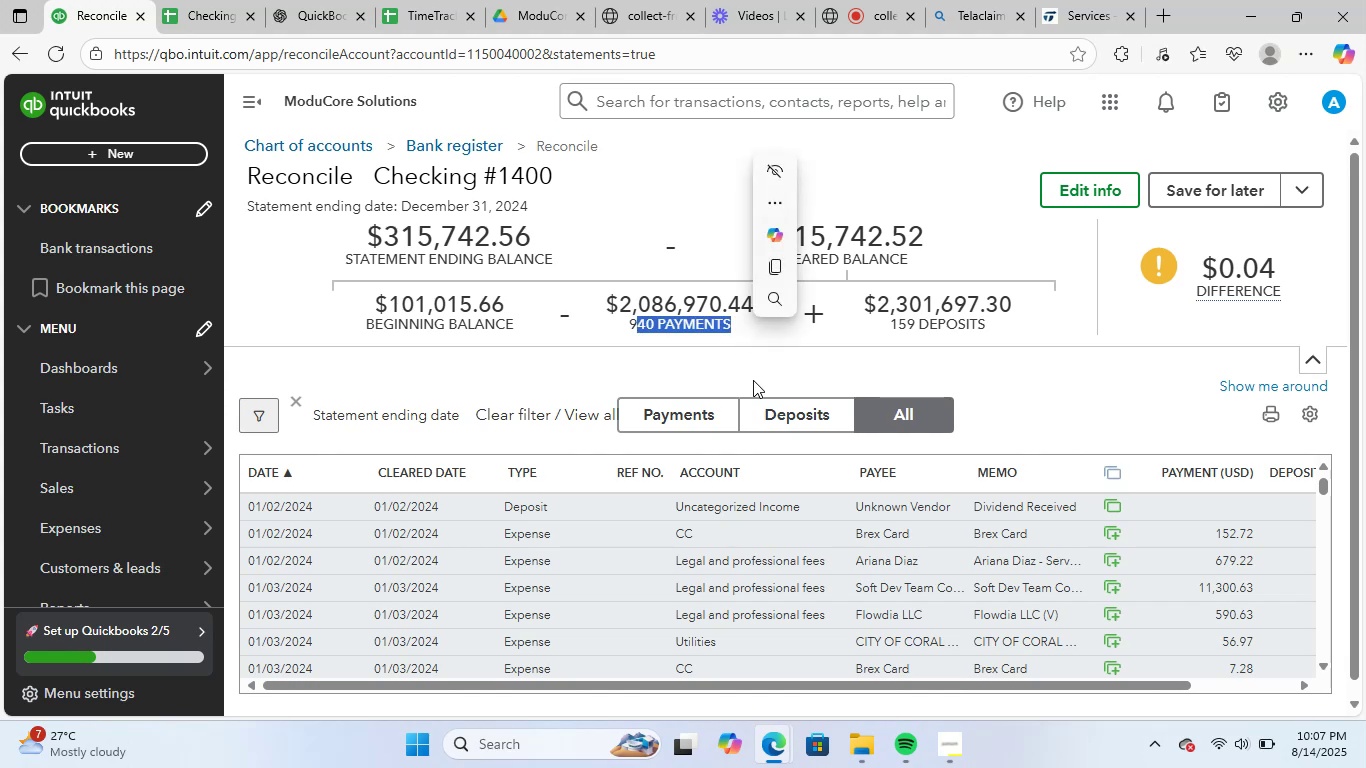 
left_click([753, 380])
 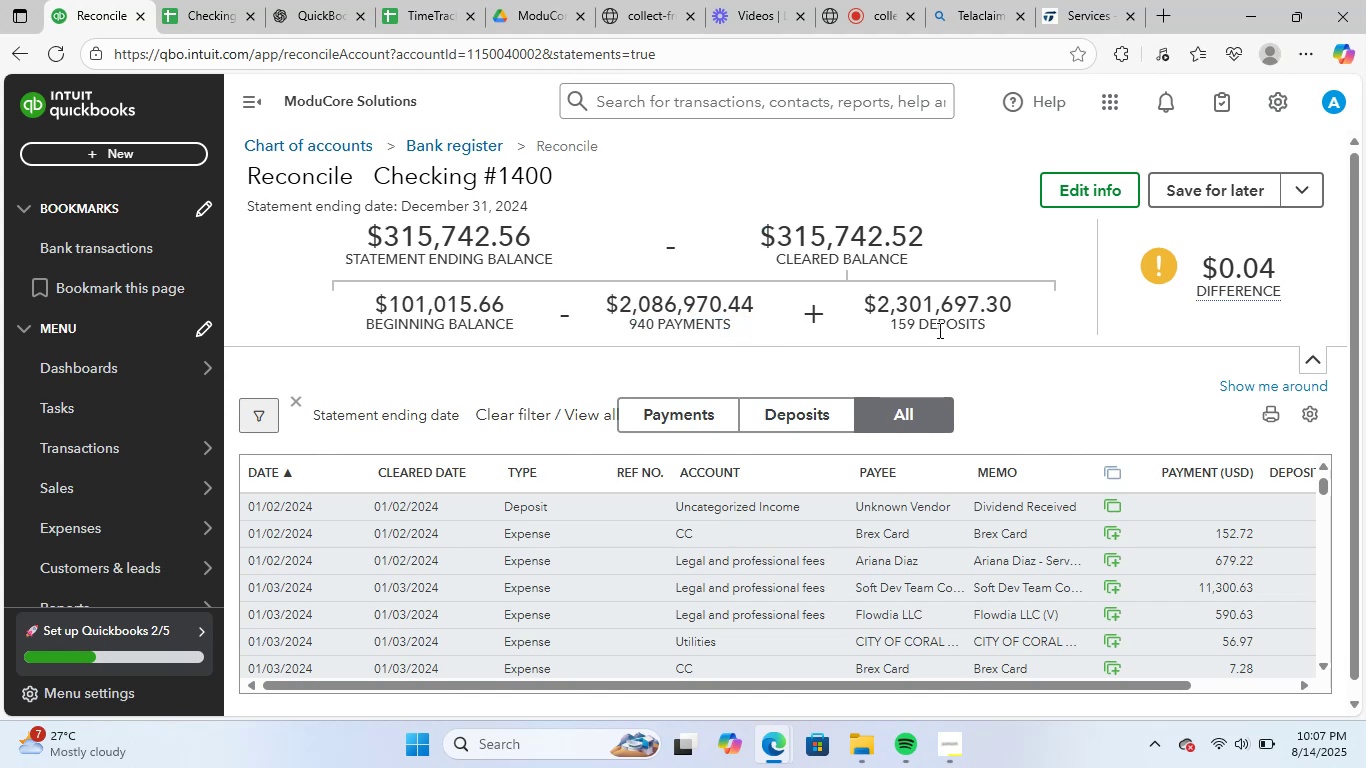 
left_click([940, 329])
 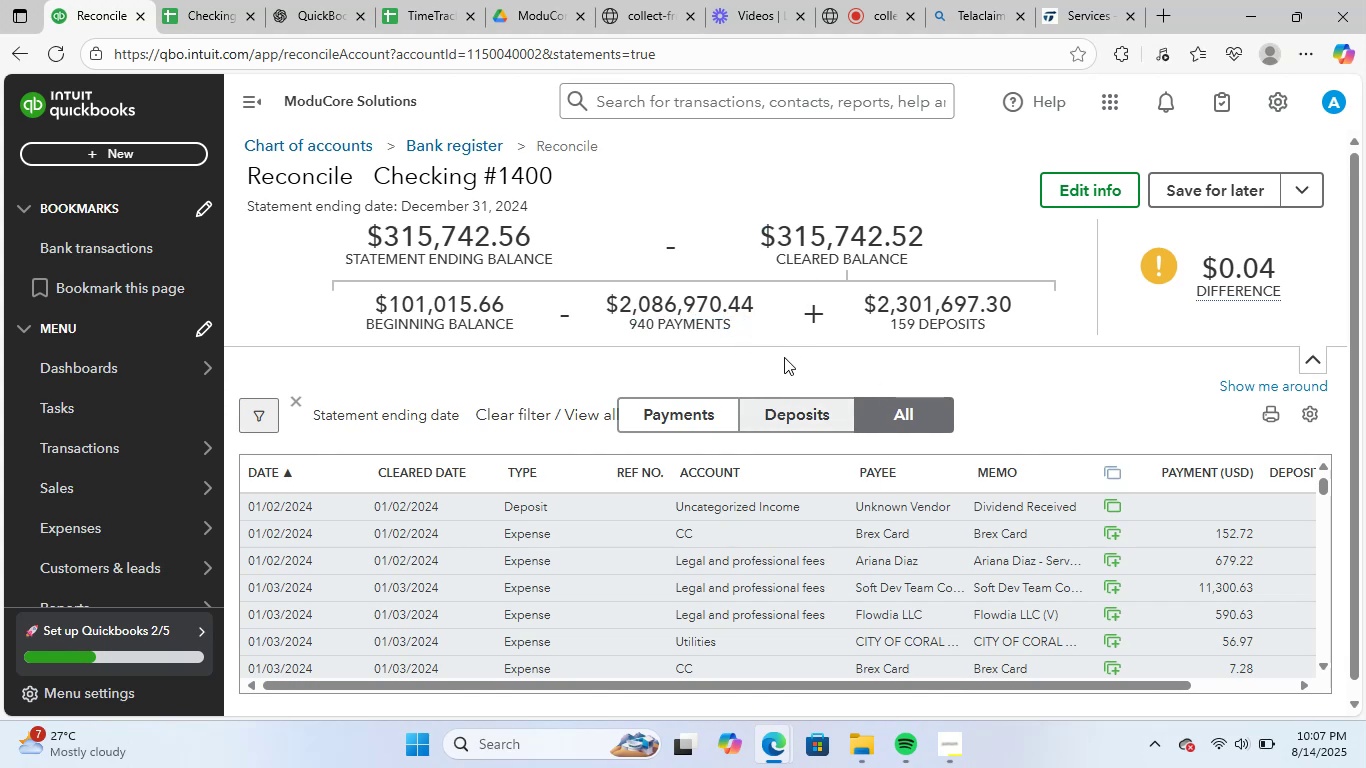 
left_click([1099, 193])
 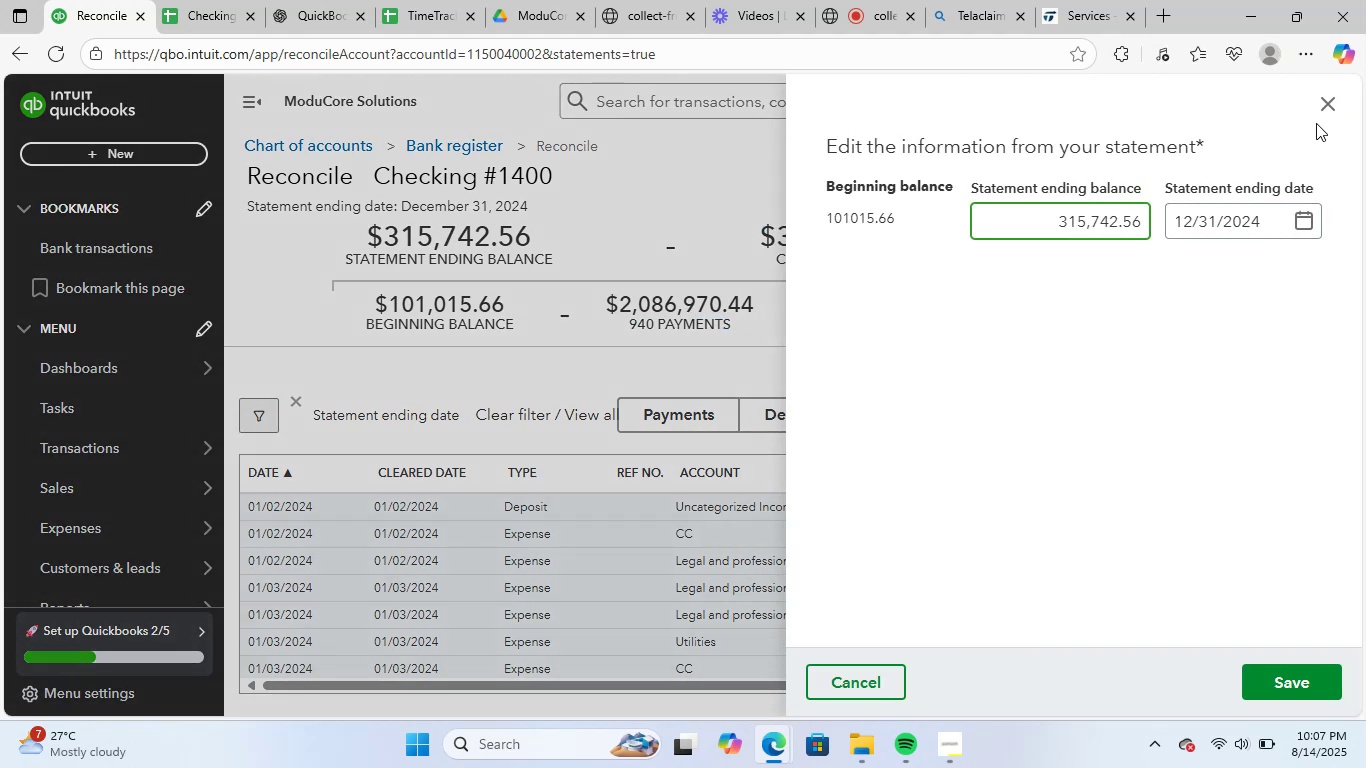 
left_click([1329, 111])
 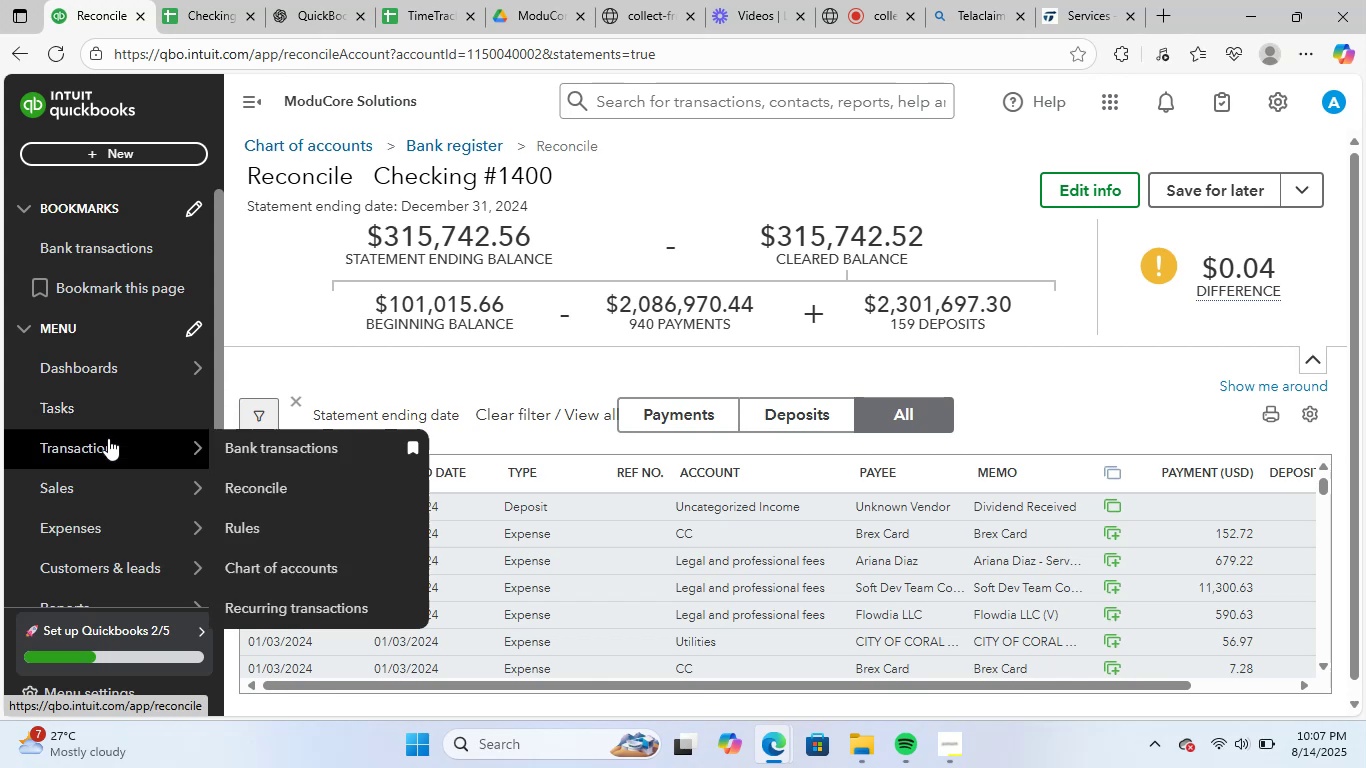 
left_click([110, 442])
 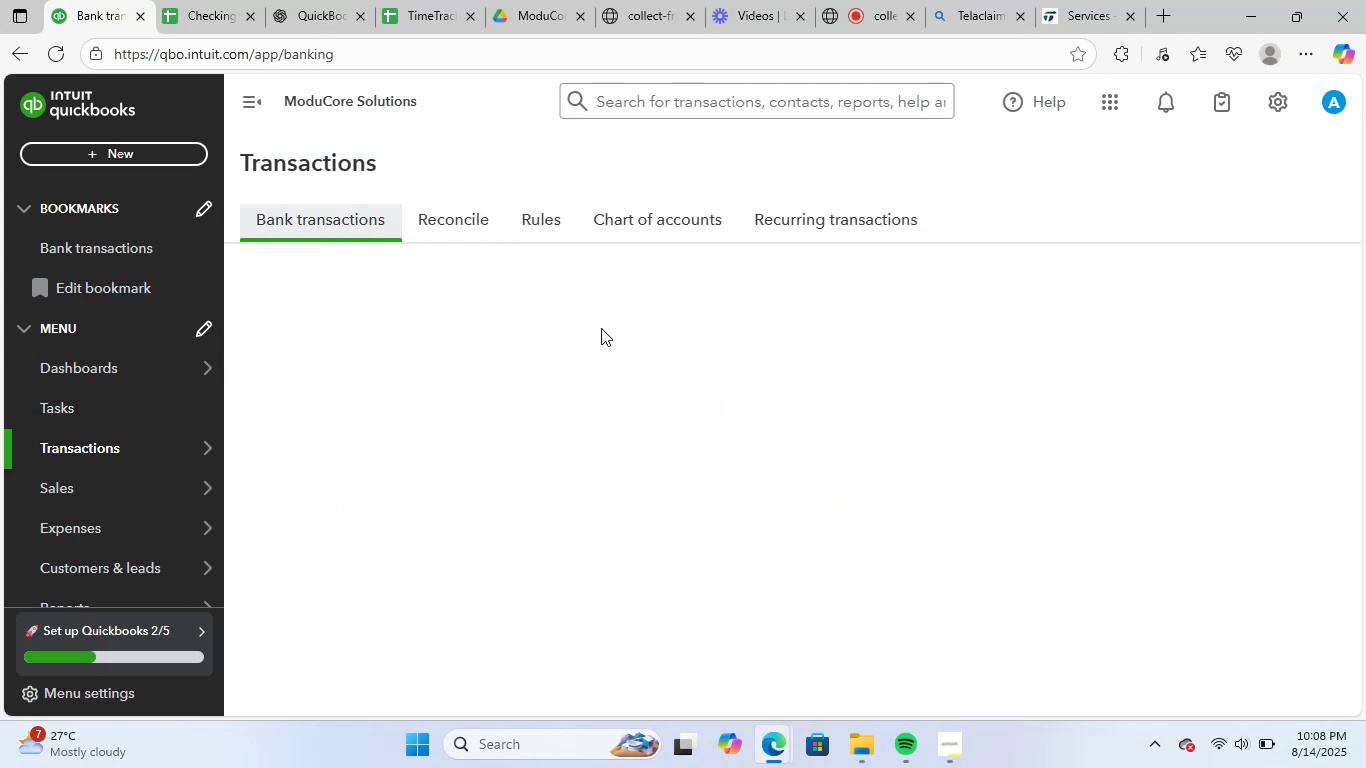 
wait(6.67)
 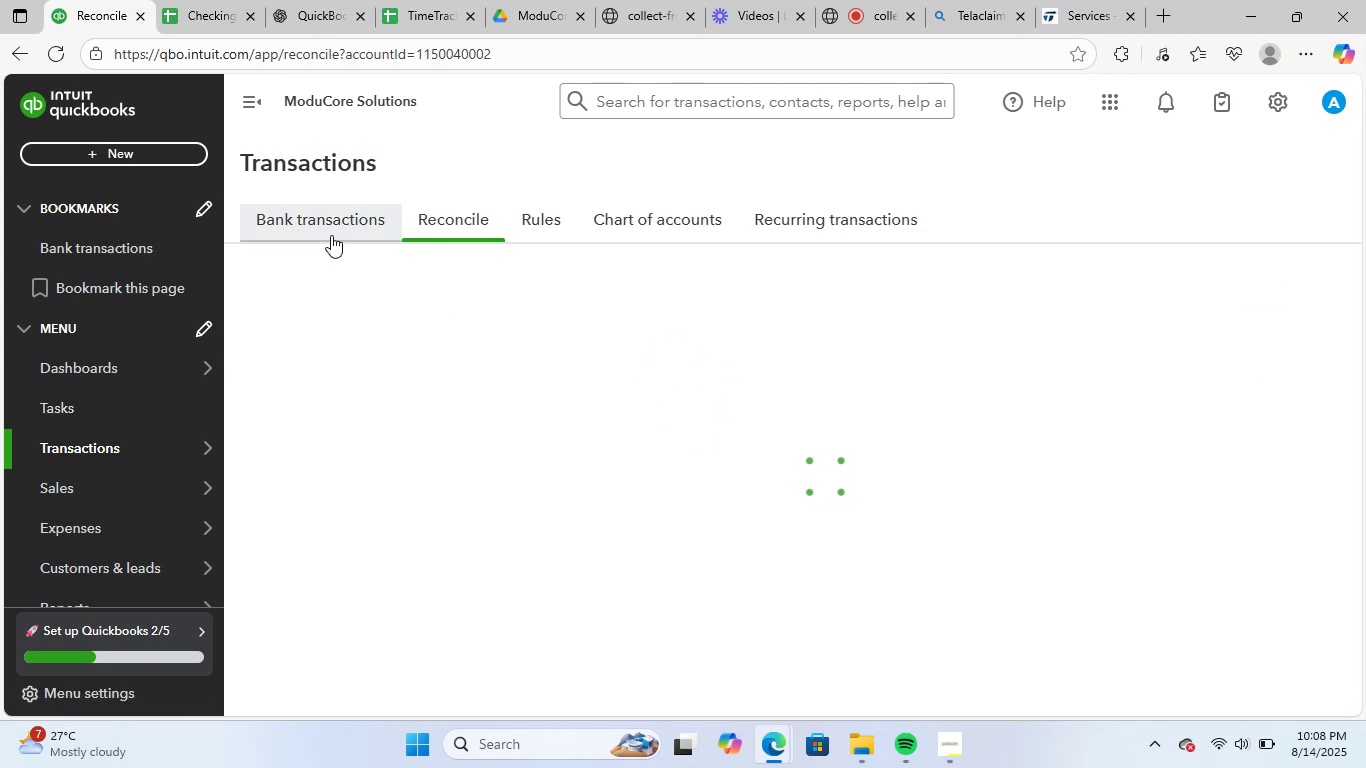 
left_click_drag(start_coordinate=[596, 430], to_coordinate=[696, 424])
 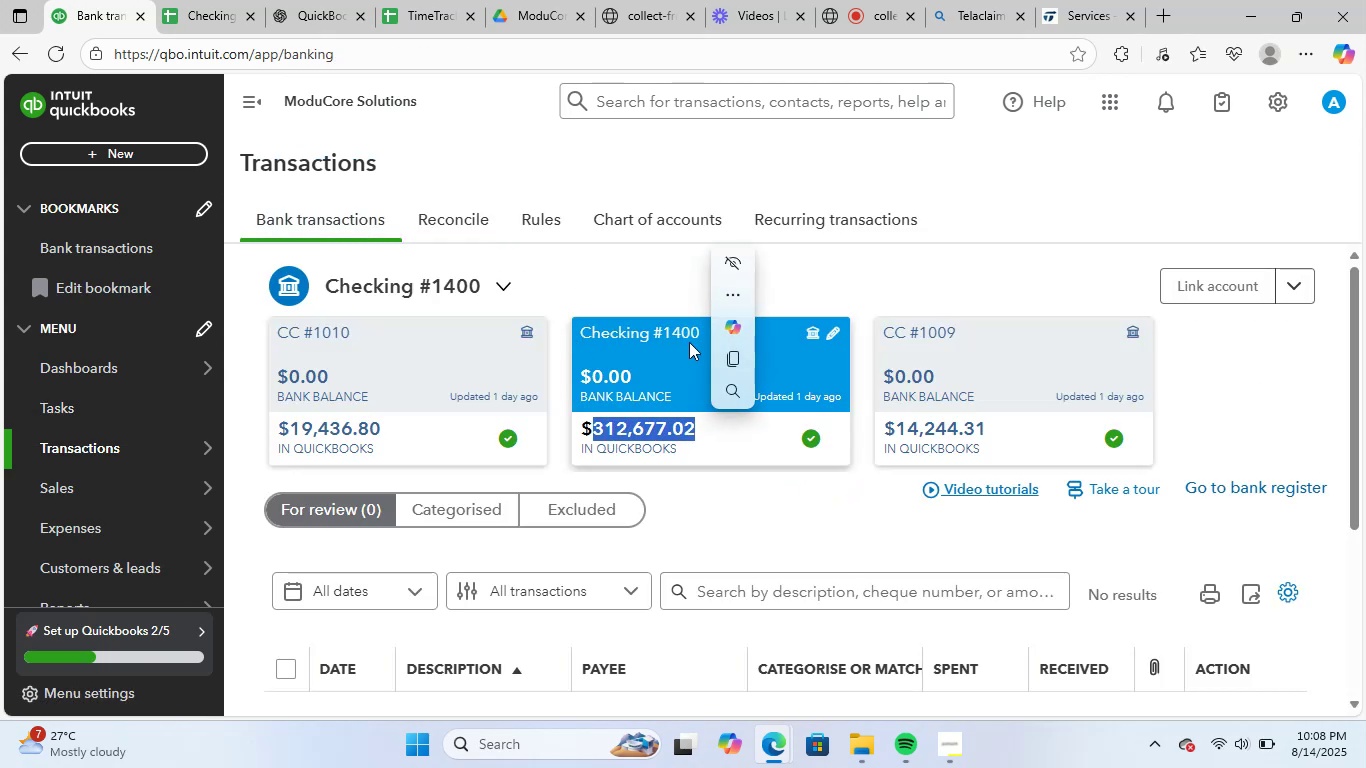 
left_click([742, 353])
 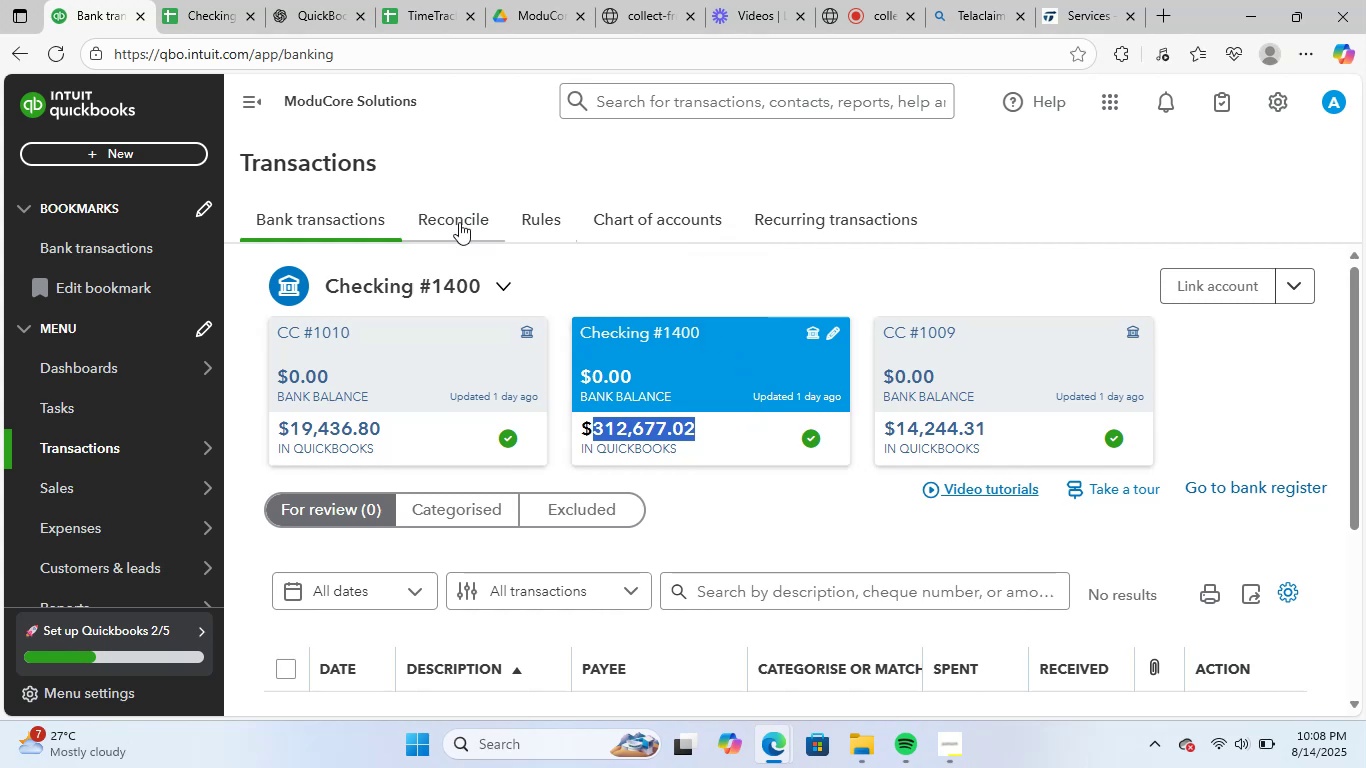 
left_click([436, 221])
 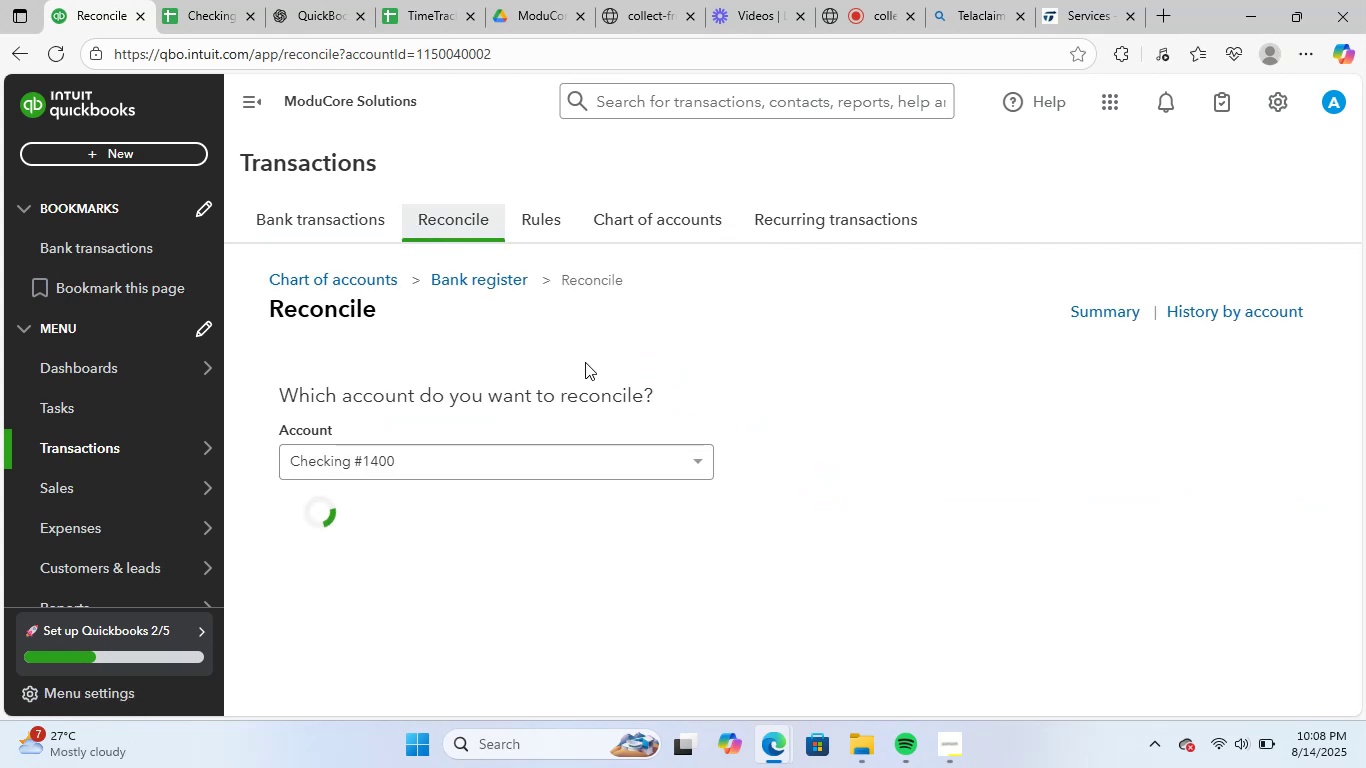 
wait(8.01)
 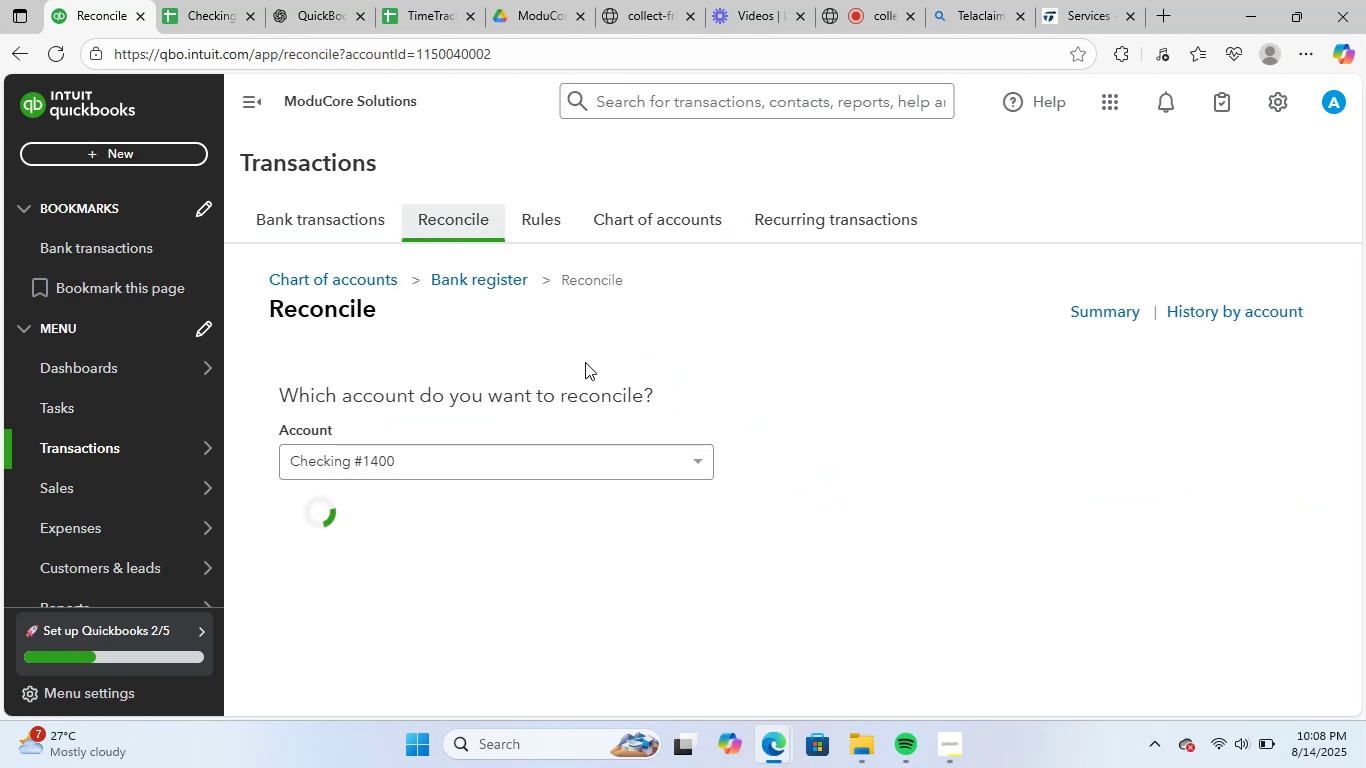 
left_click([1081, 196])
 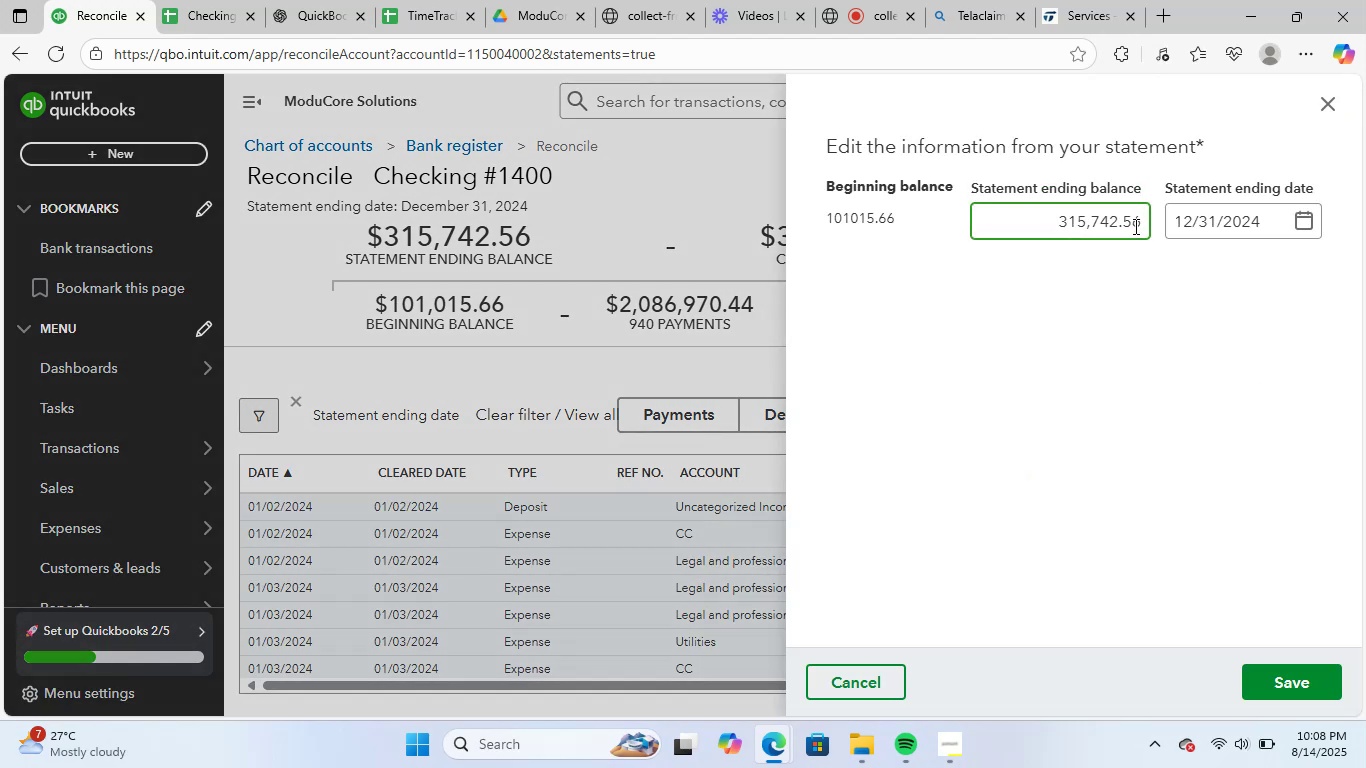 
left_click_drag(start_coordinate=[1034, 221], to_coordinate=[1188, 216])
 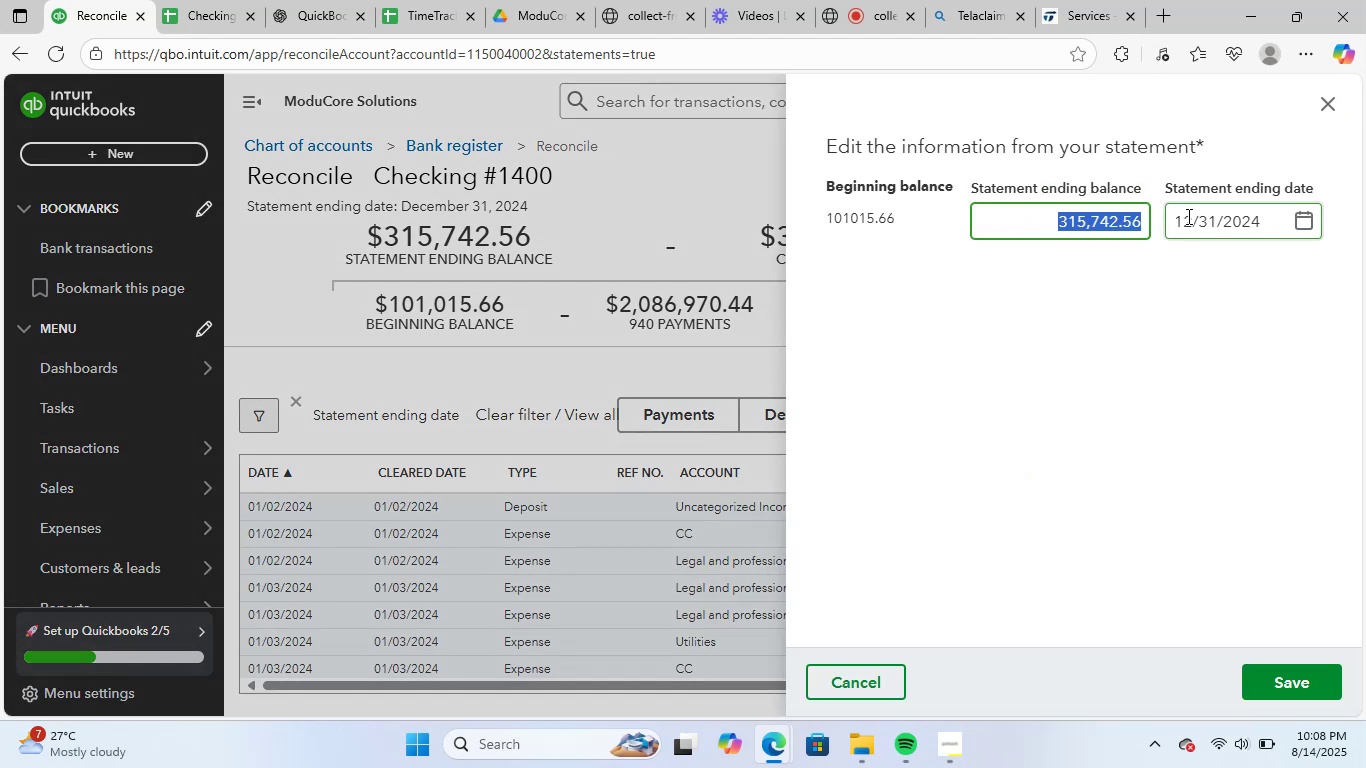 
key(Control+V)
 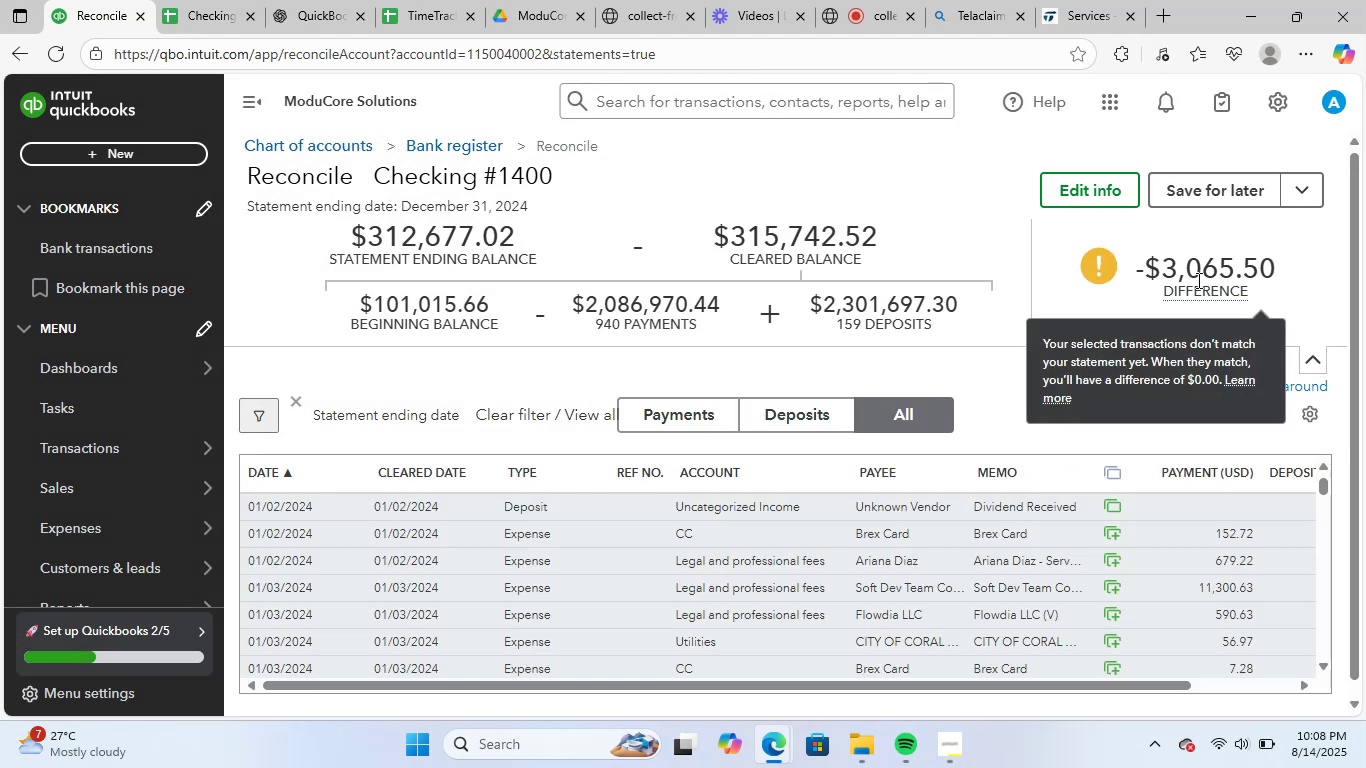 
wait(6.91)
 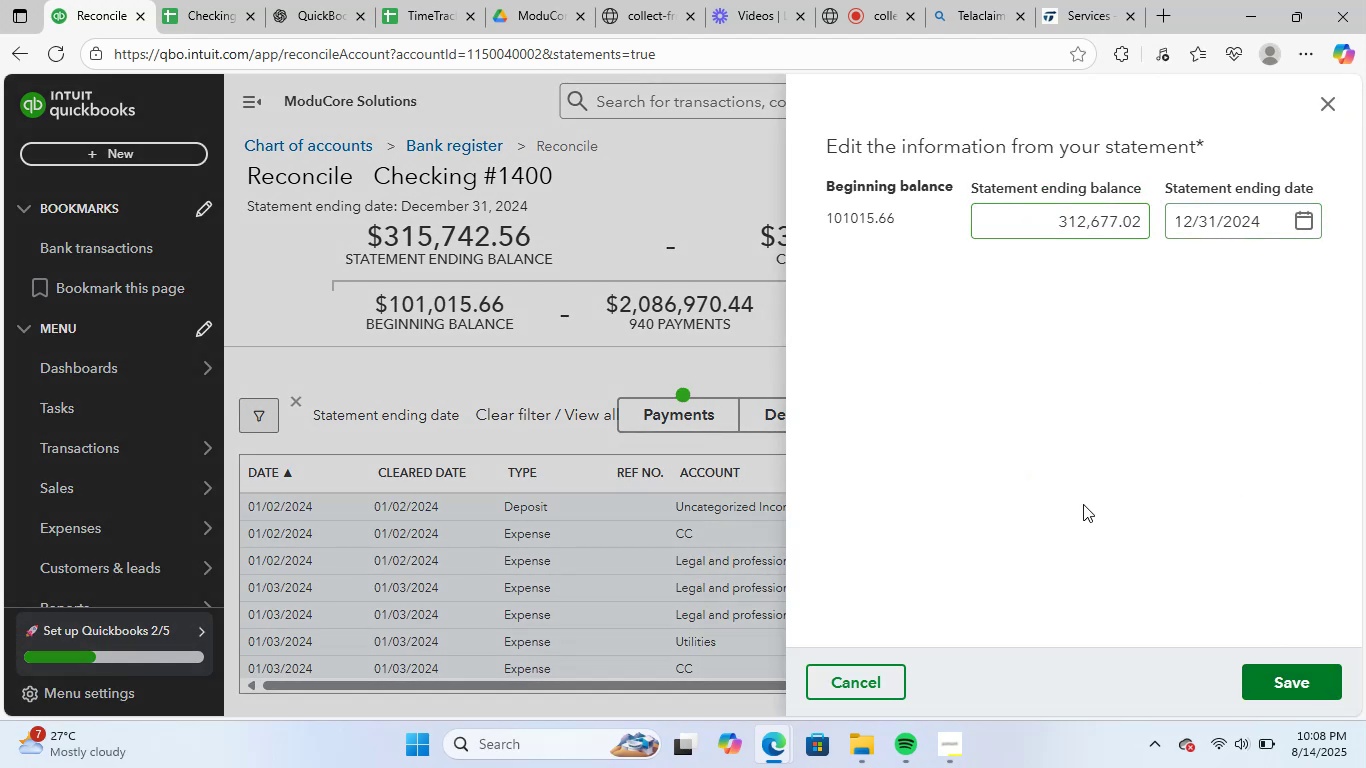 
left_click_drag(start_coordinate=[1123, 682], to_coordinate=[1272, 673])
 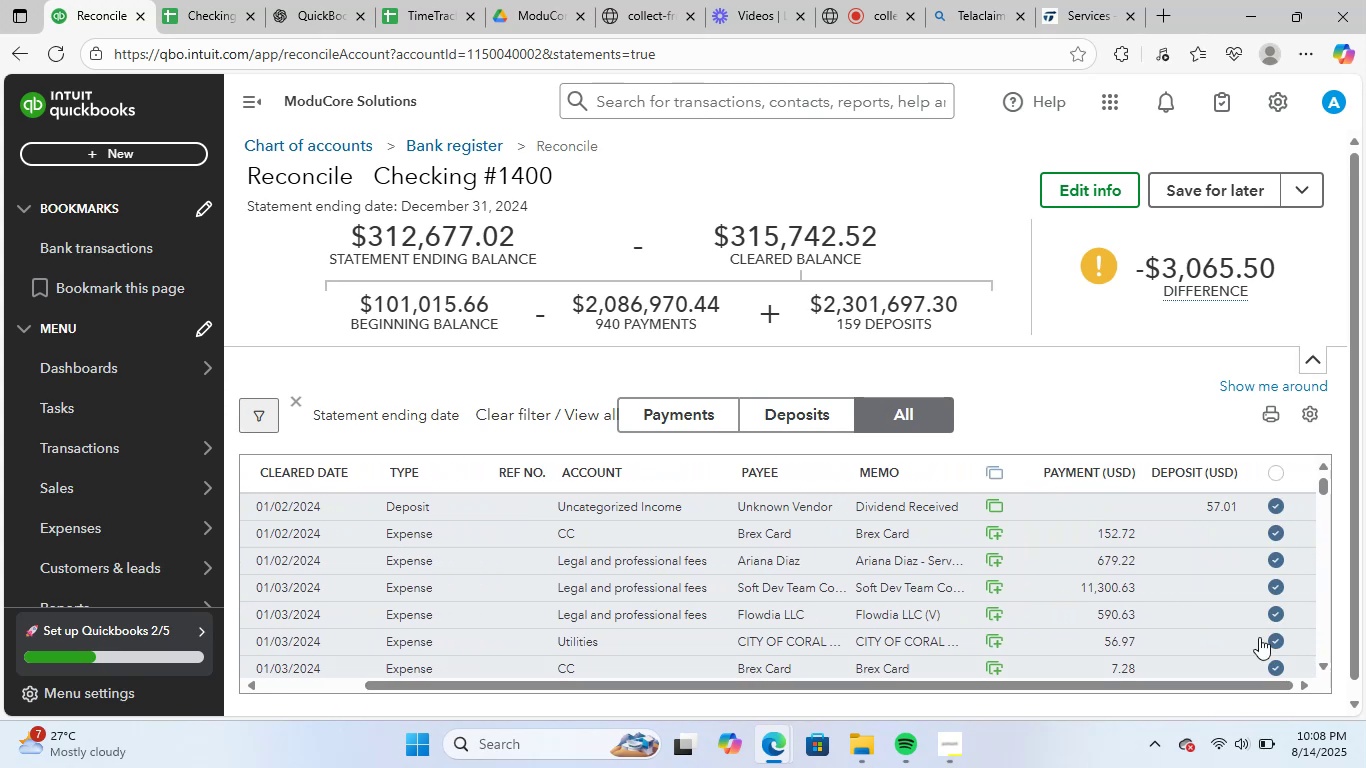 
scroll: coordinate [1246, 556], scroll_direction: up, amount: 3.0
 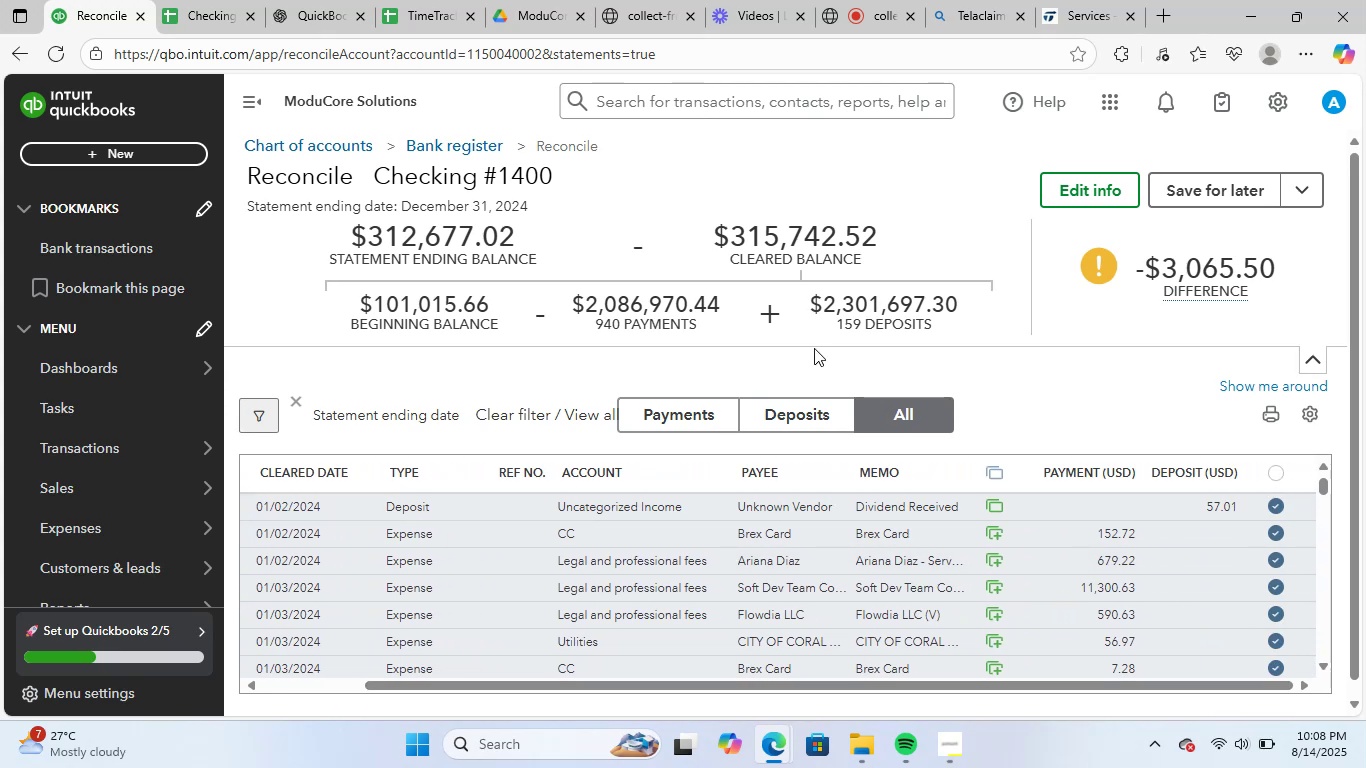 
left_click([655, 337])
 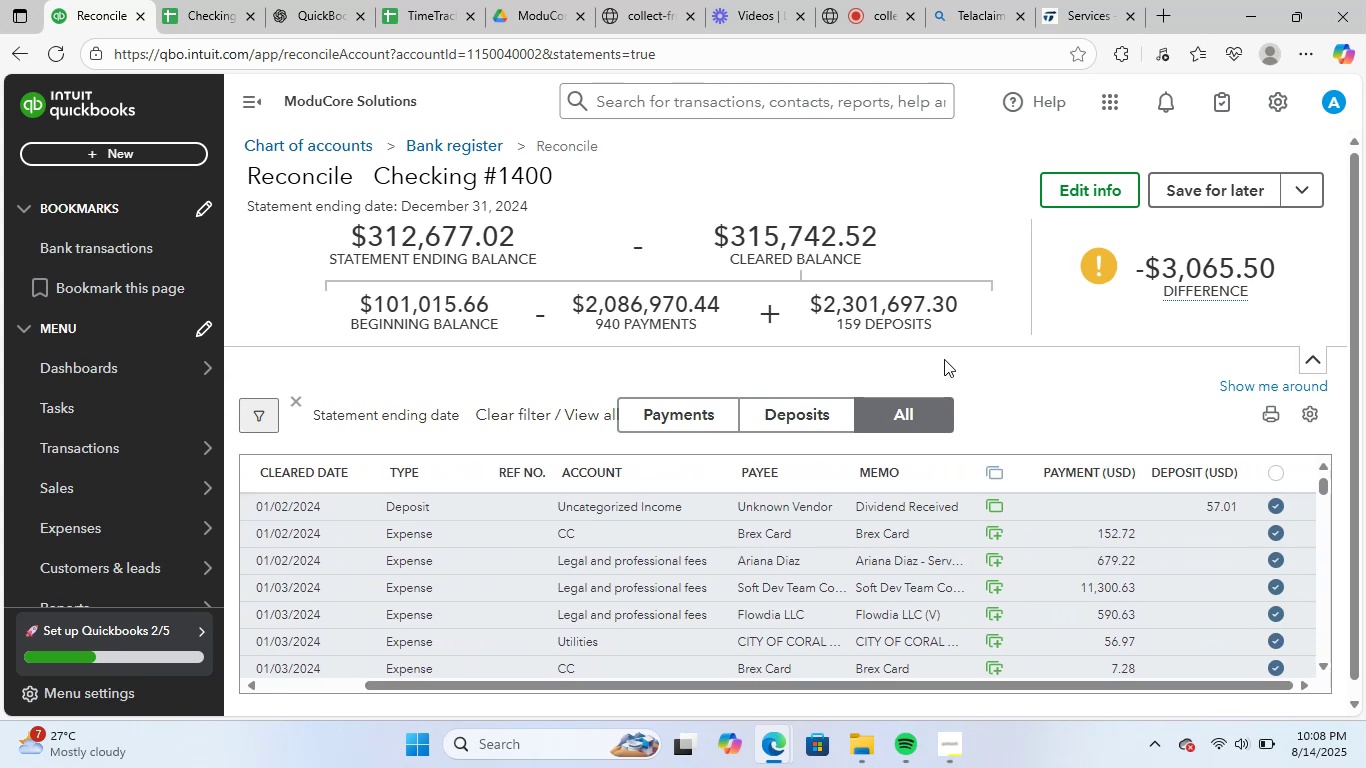 
scroll: coordinate [1365, 578], scroll_direction: up, amount: 2.0
 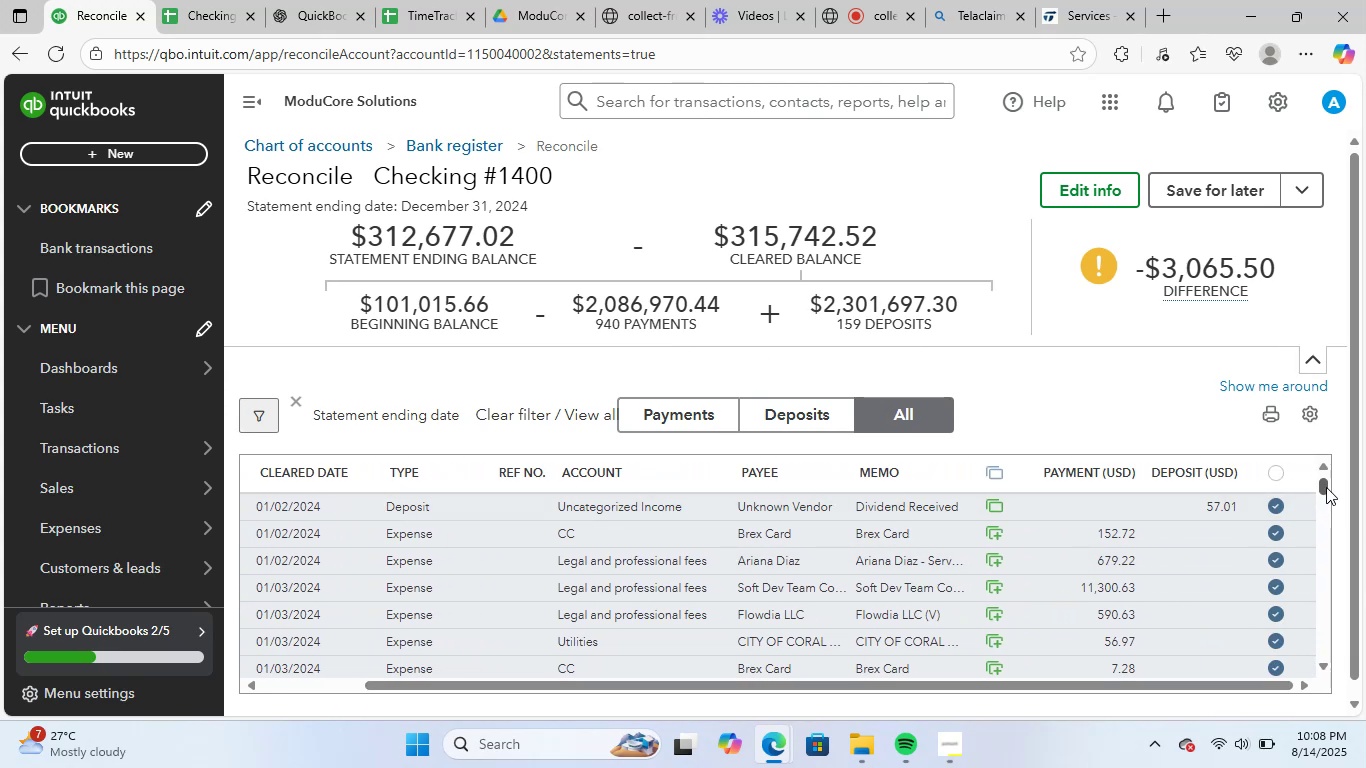 
left_click_drag(start_coordinate=[1326, 487], to_coordinate=[1326, 438])
 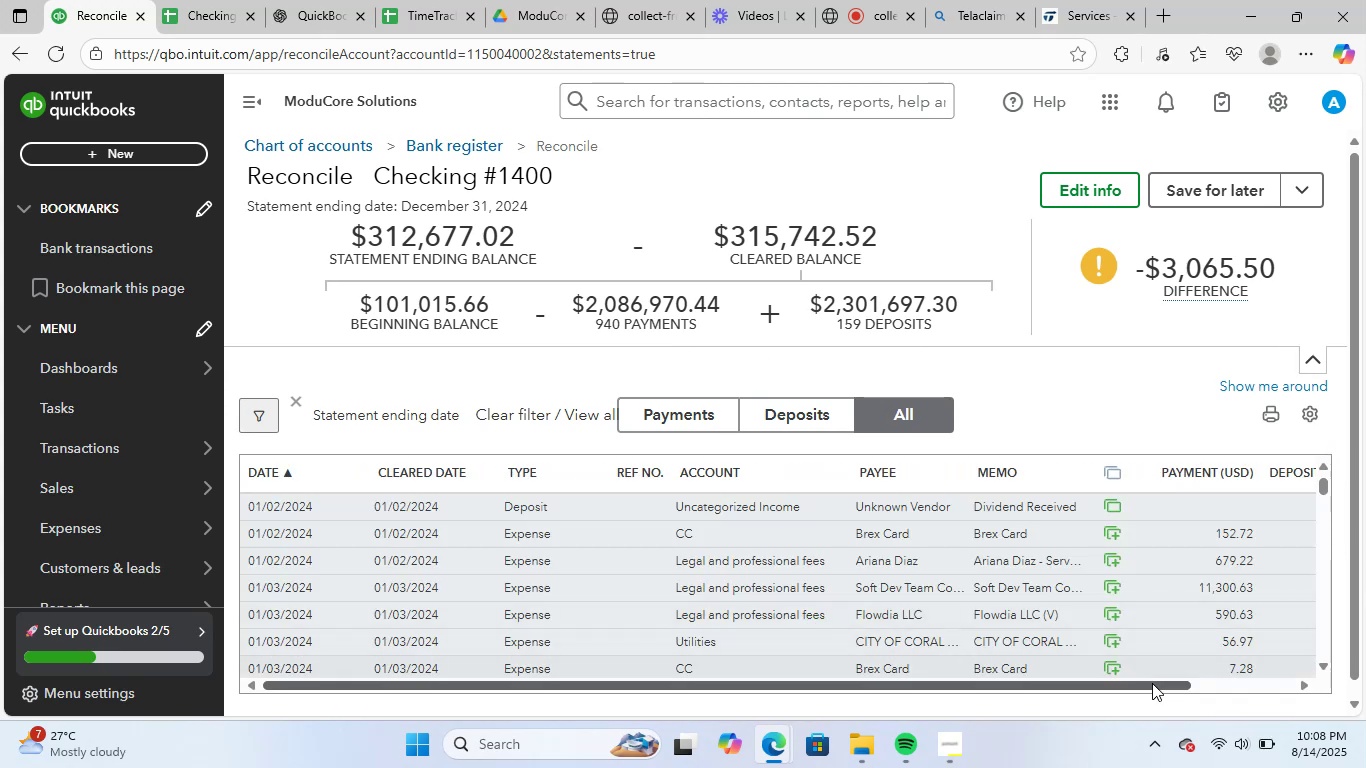 
left_click([1152, 678])
 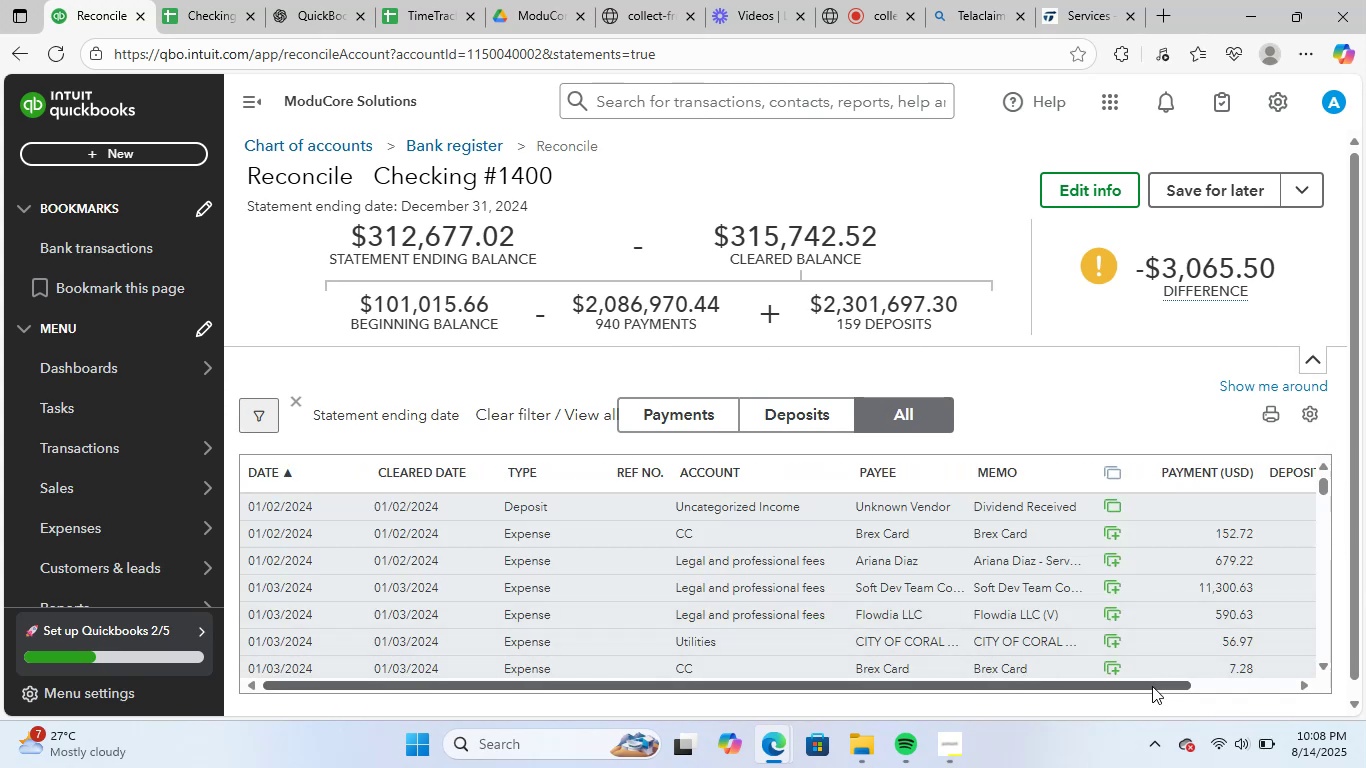 
left_click_drag(start_coordinate=[1152, 686], to_coordinate=[1292, 658])
 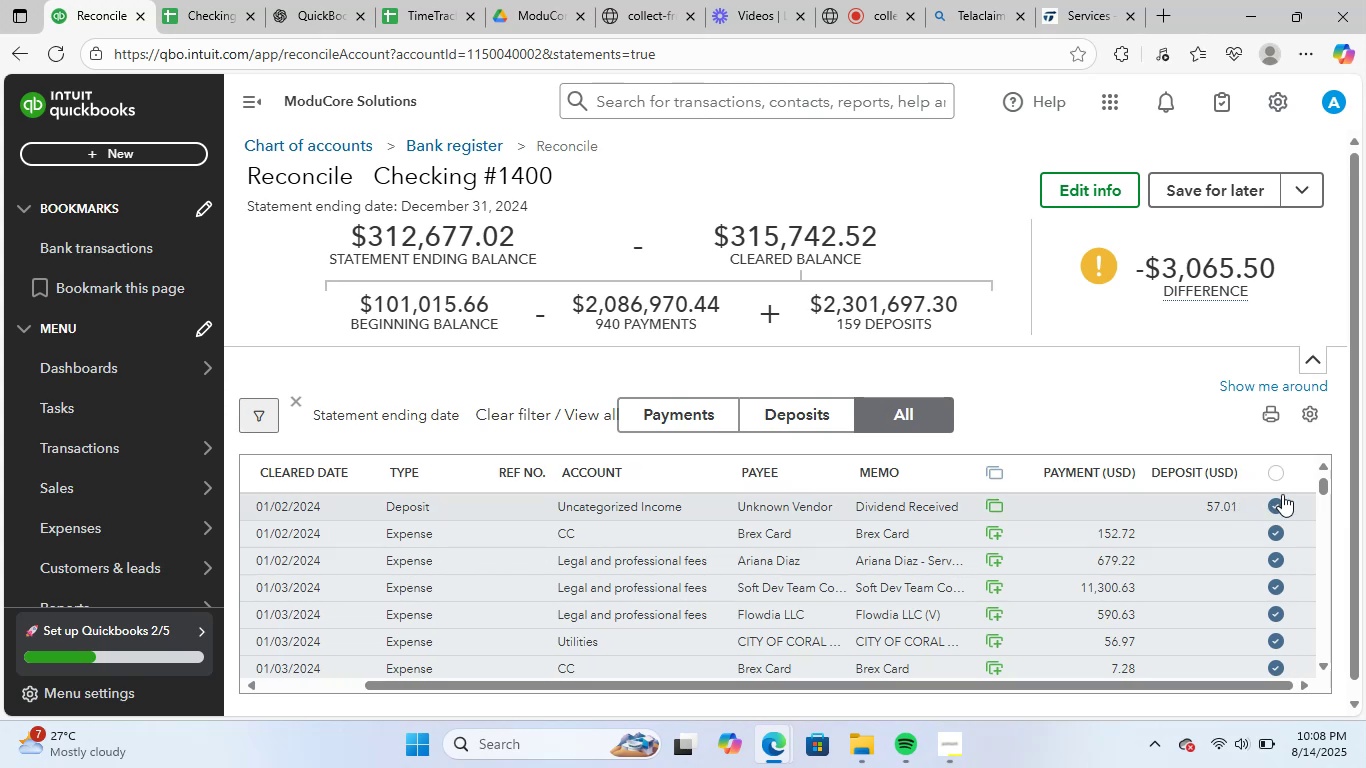 
left_click([1276, 470])
 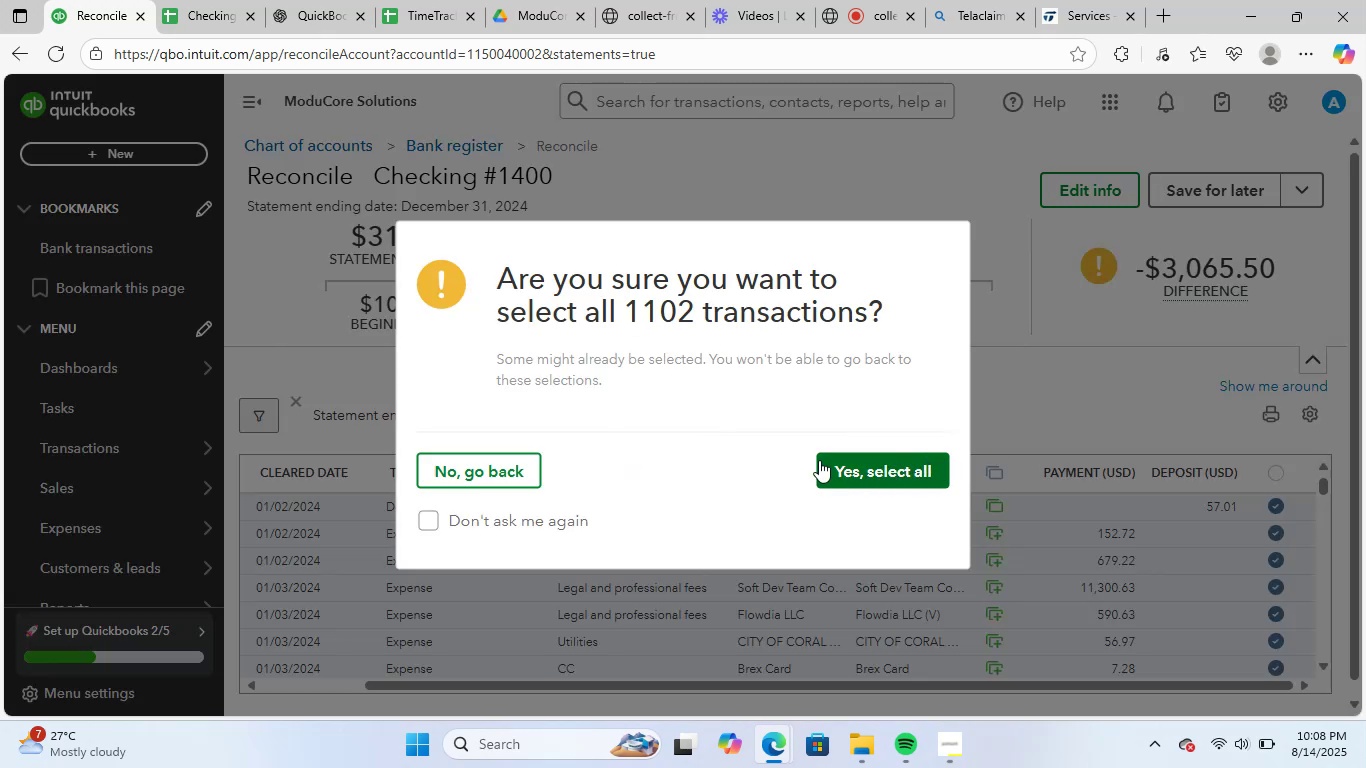 
wait(8.61)
 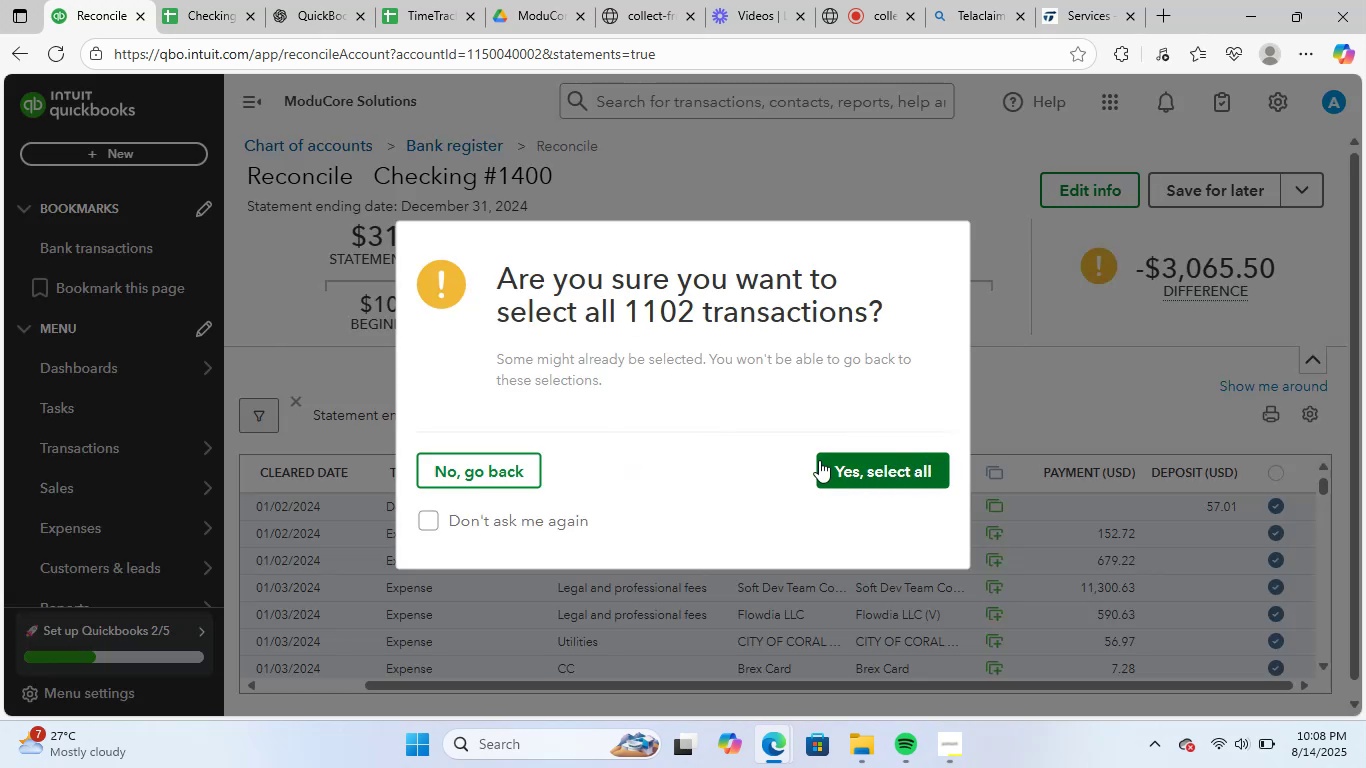 
left_click([485, 466])
 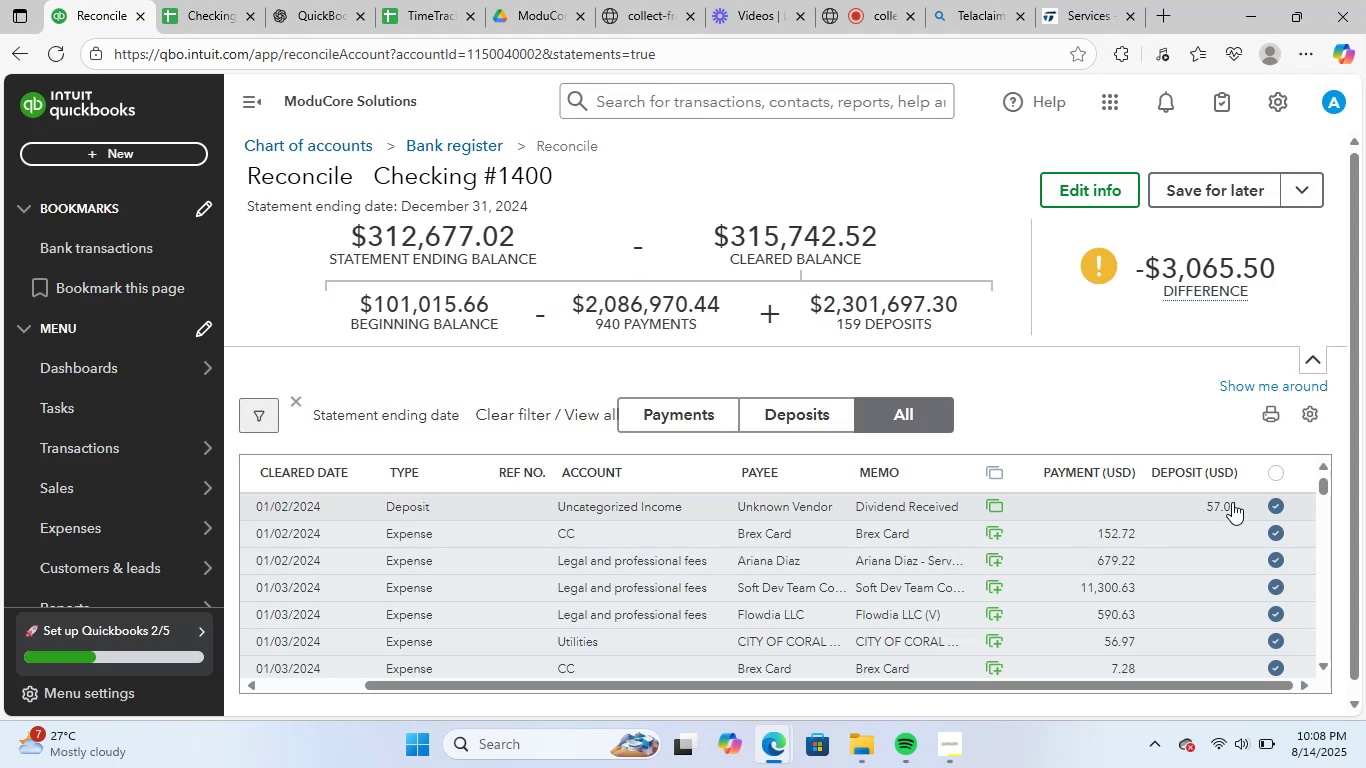 
scroll: coordinate [1302, 521], scroll_direction: up, amount: 5.0
 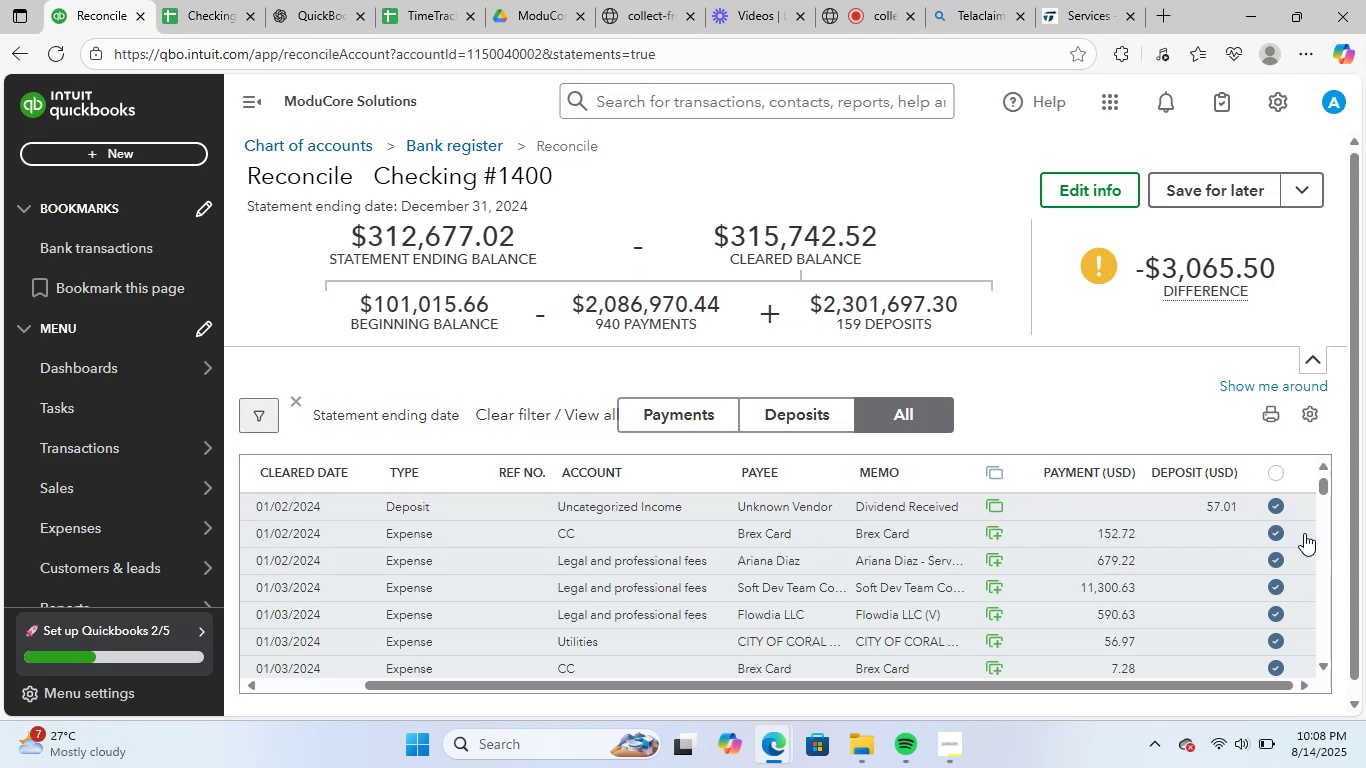 
left_click([1277, 506])
 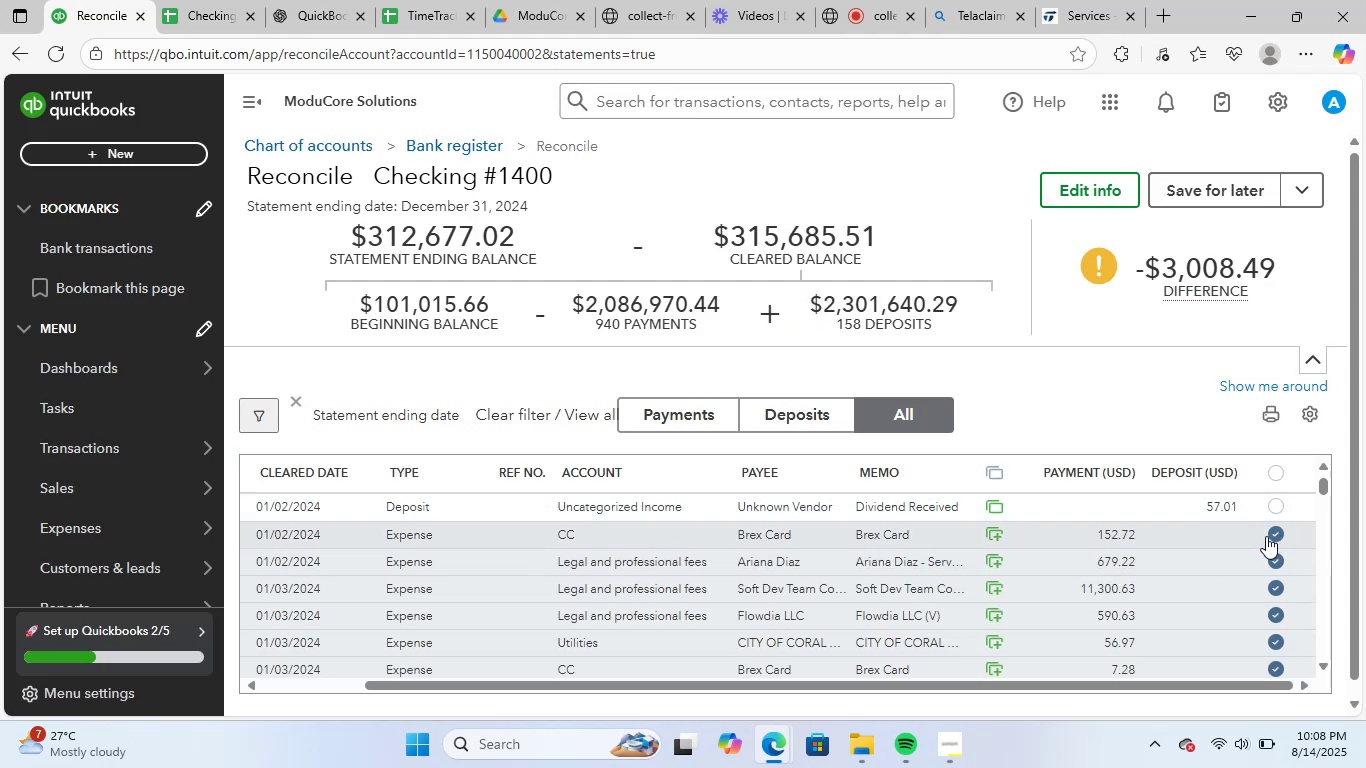 
left_click([1276, 541])
 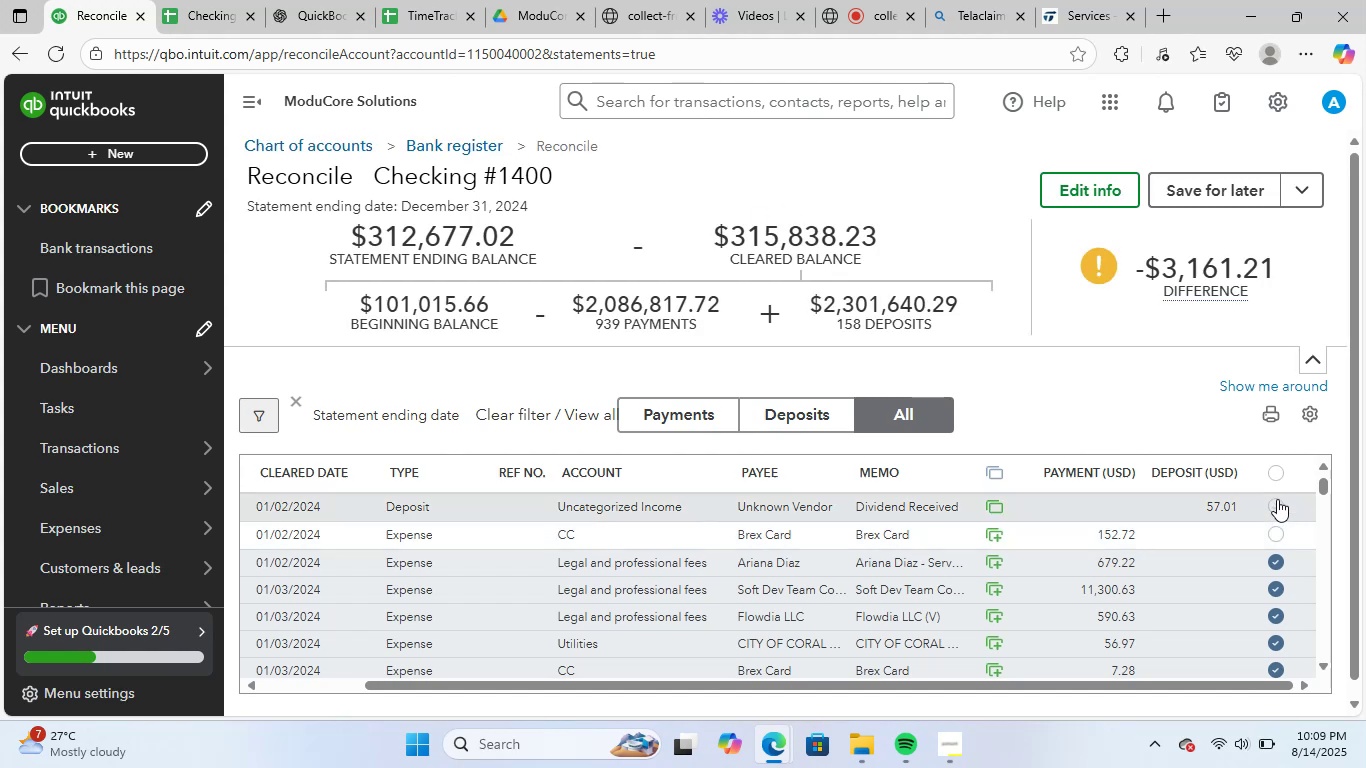 
wait(7.4)
 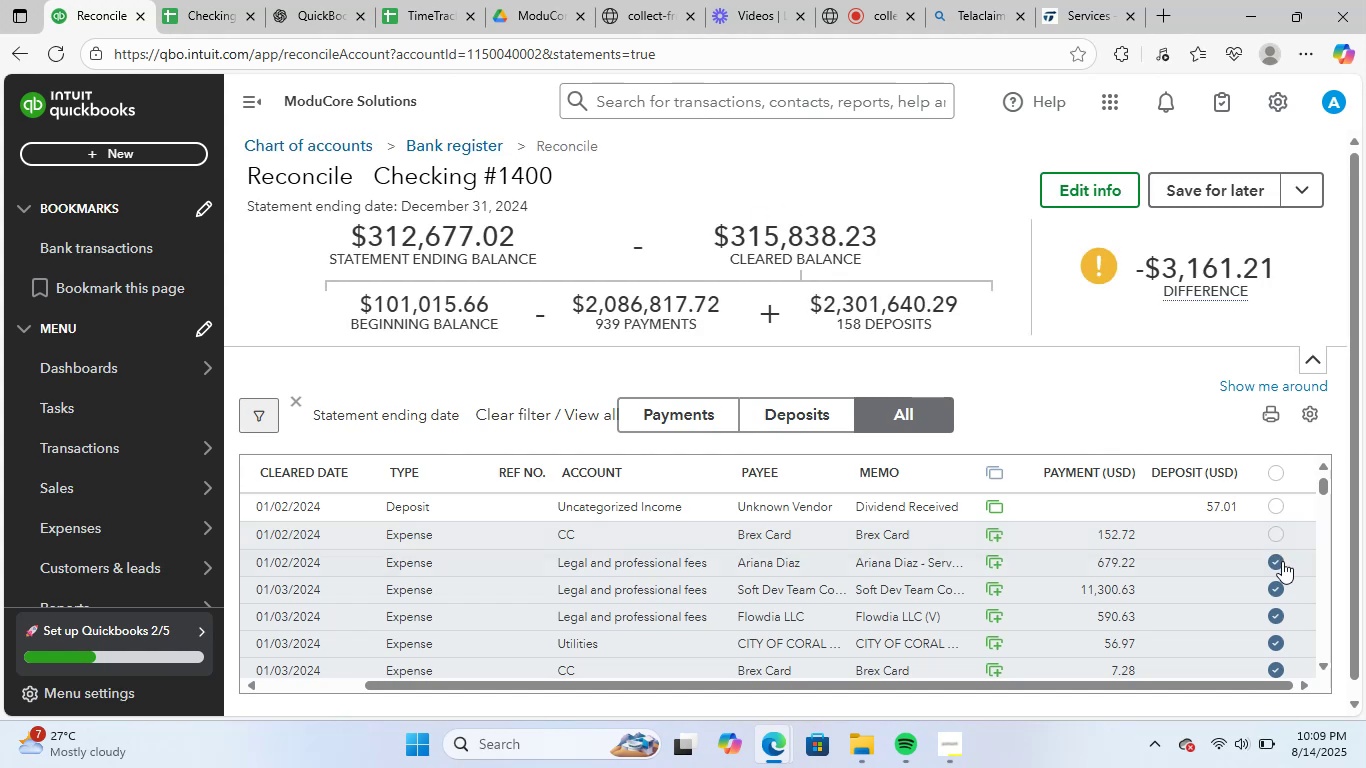 
left_click([1279, 508])
 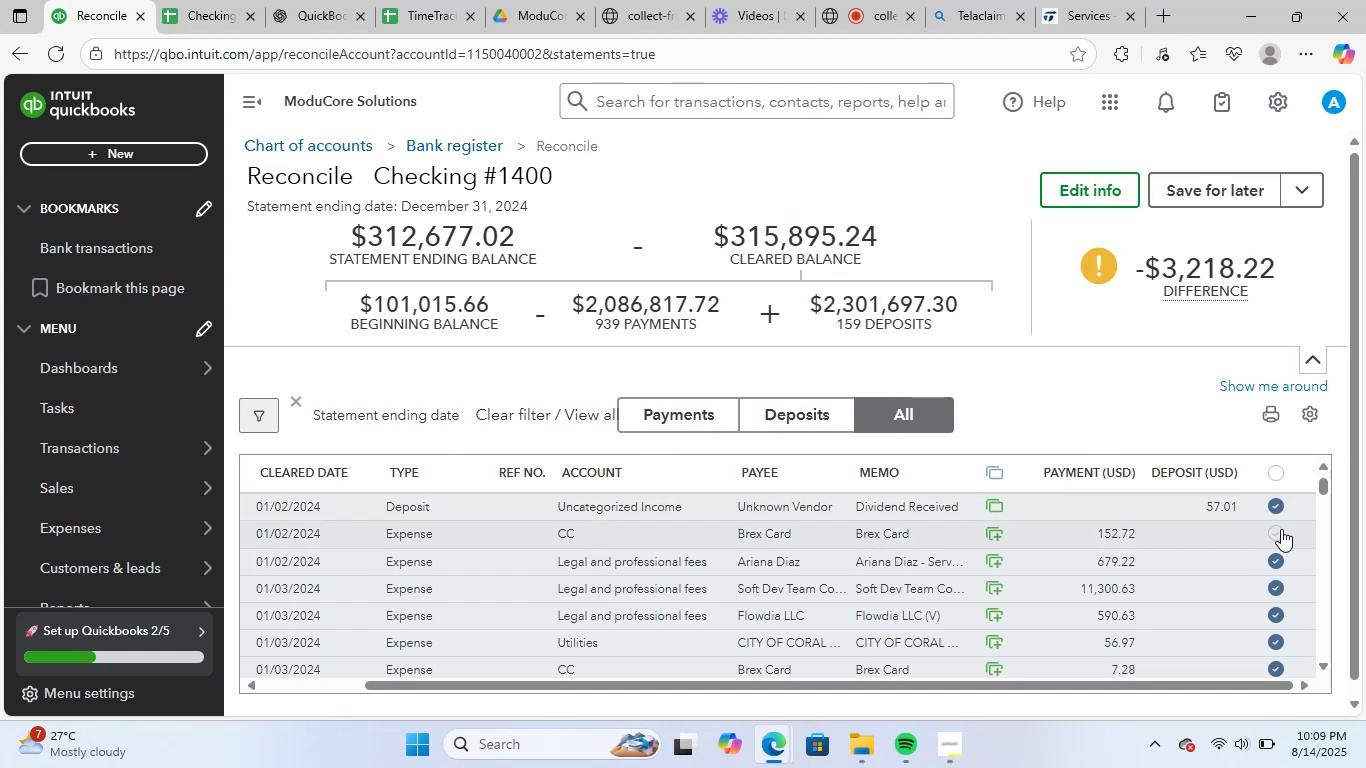 
left_click([1275, 505])
 